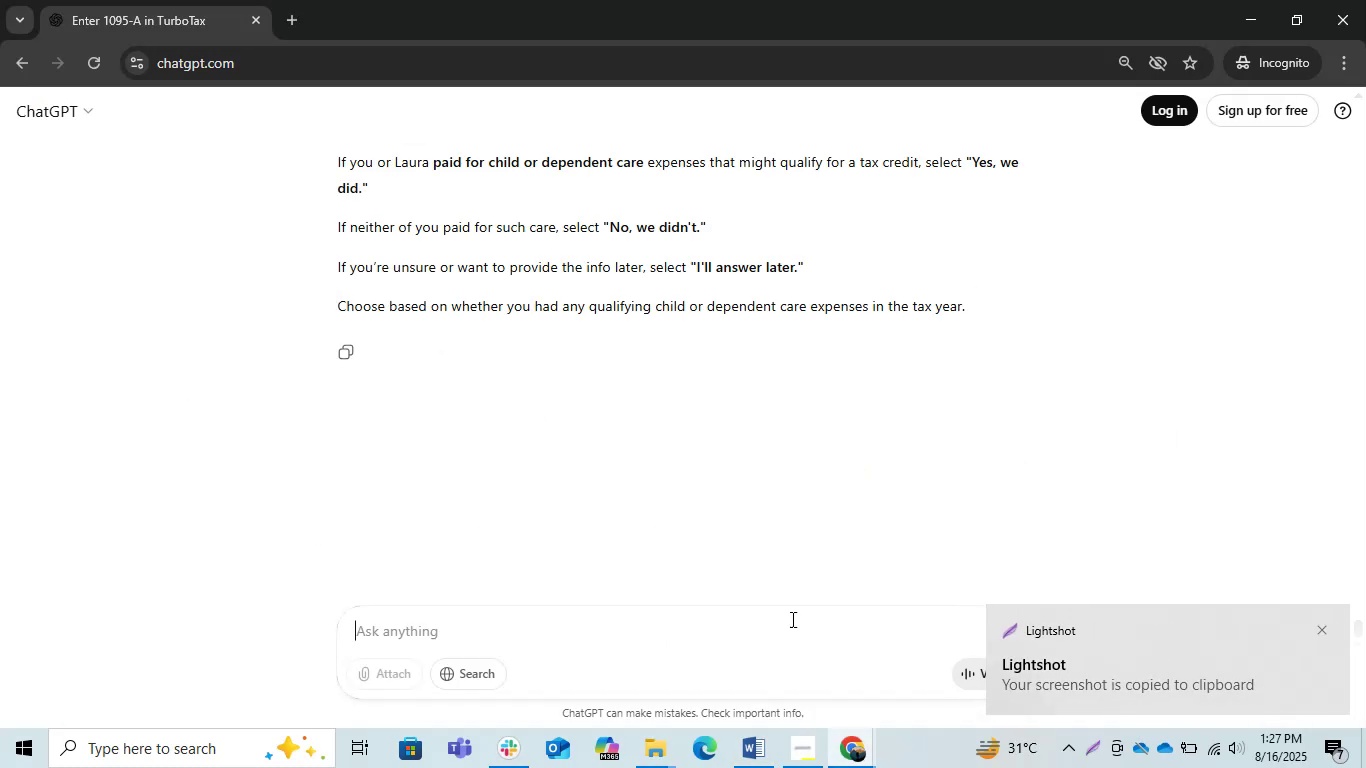 
key(Control+V)
 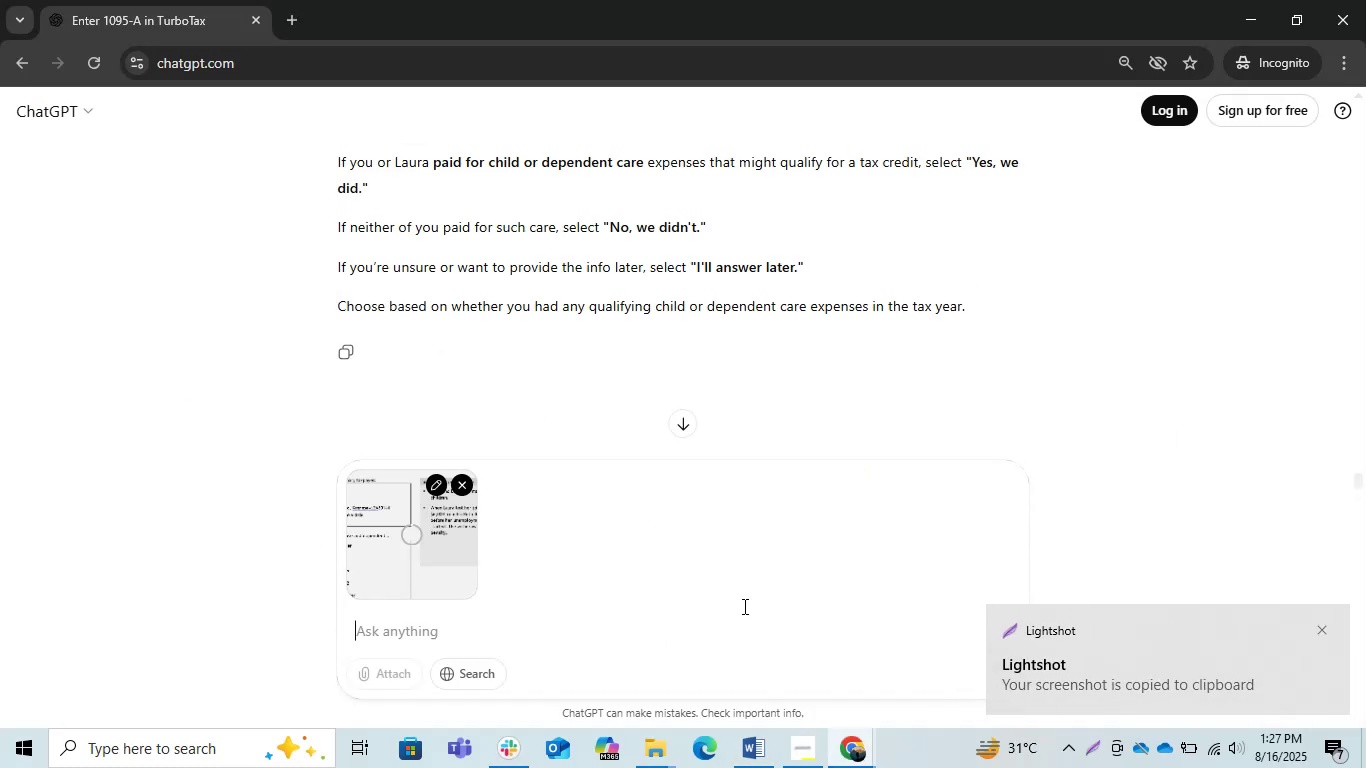 
key(Alt+AltLeft)
 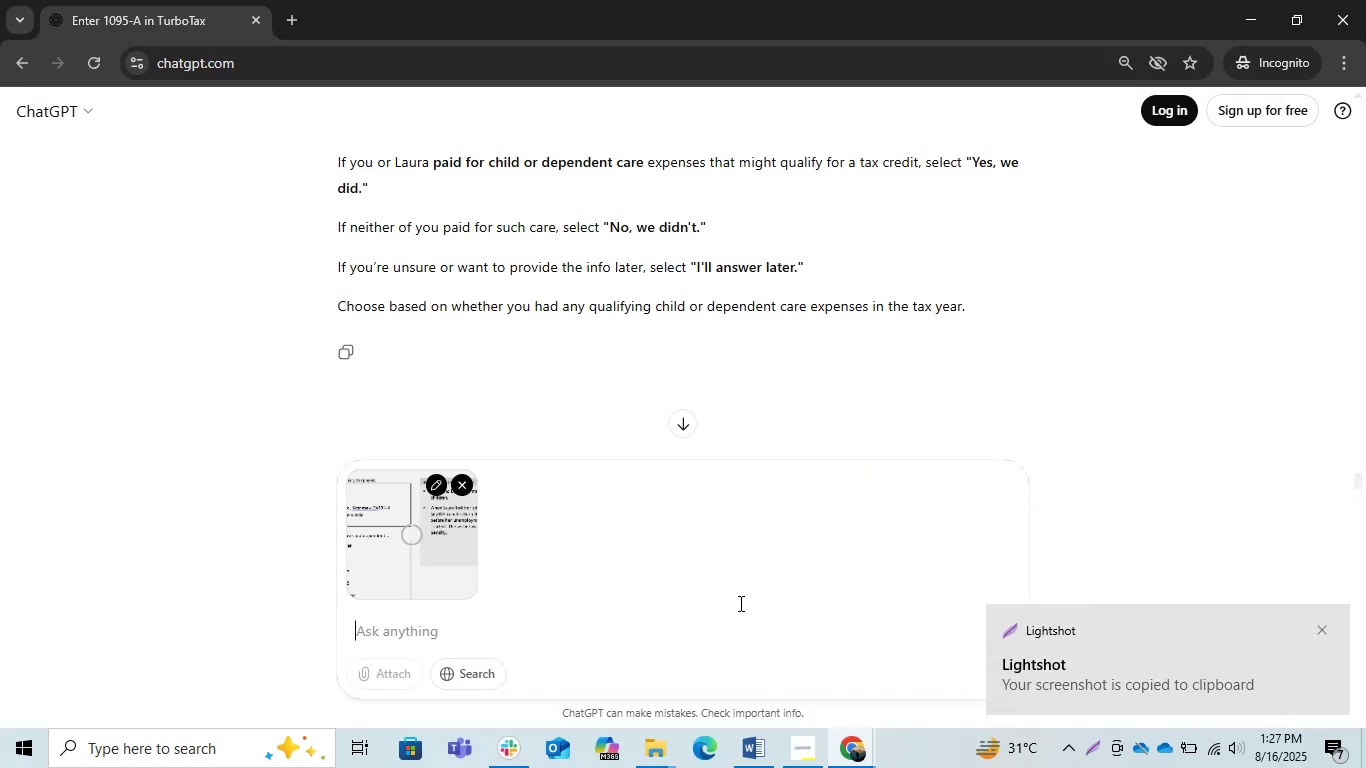 
key(Alt+Tab)
 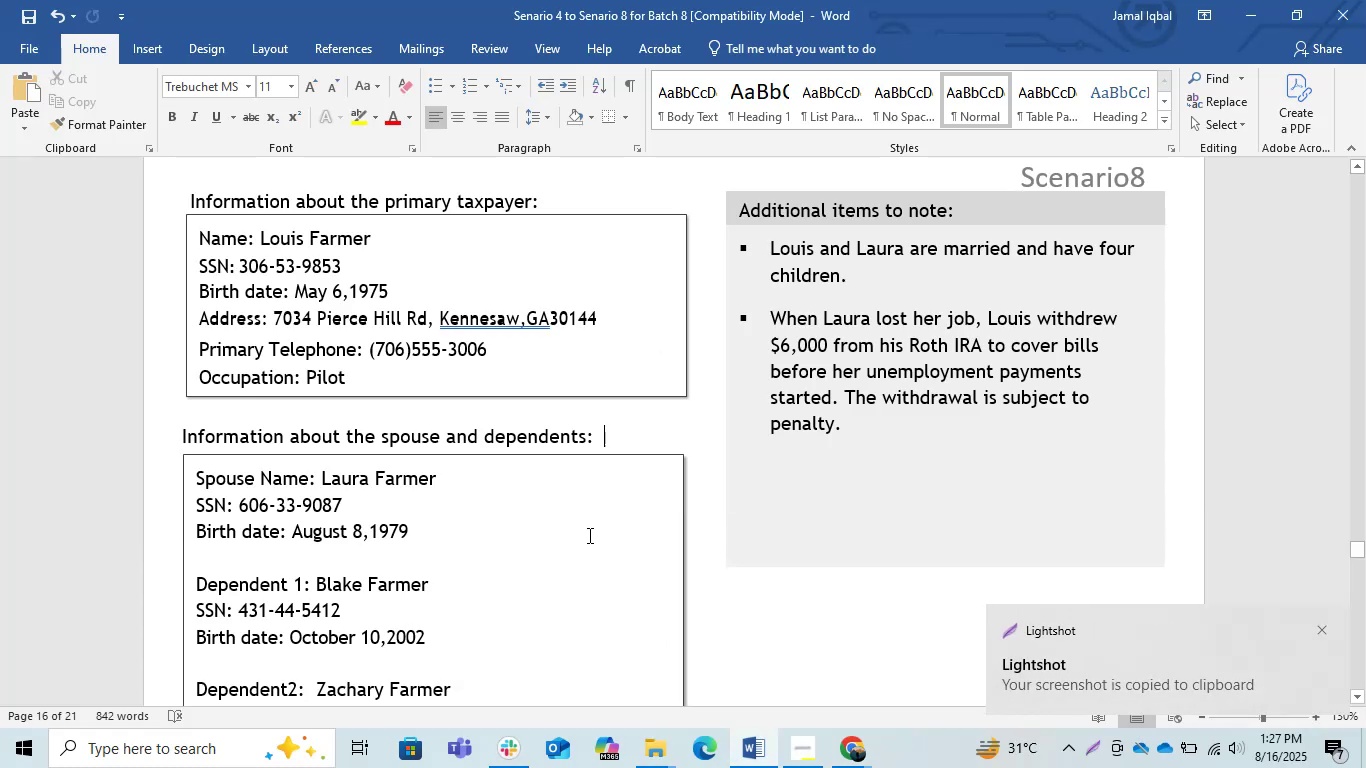 
scroll: coordinate [588, 535], scroll_direction: down, amount: 2.0
 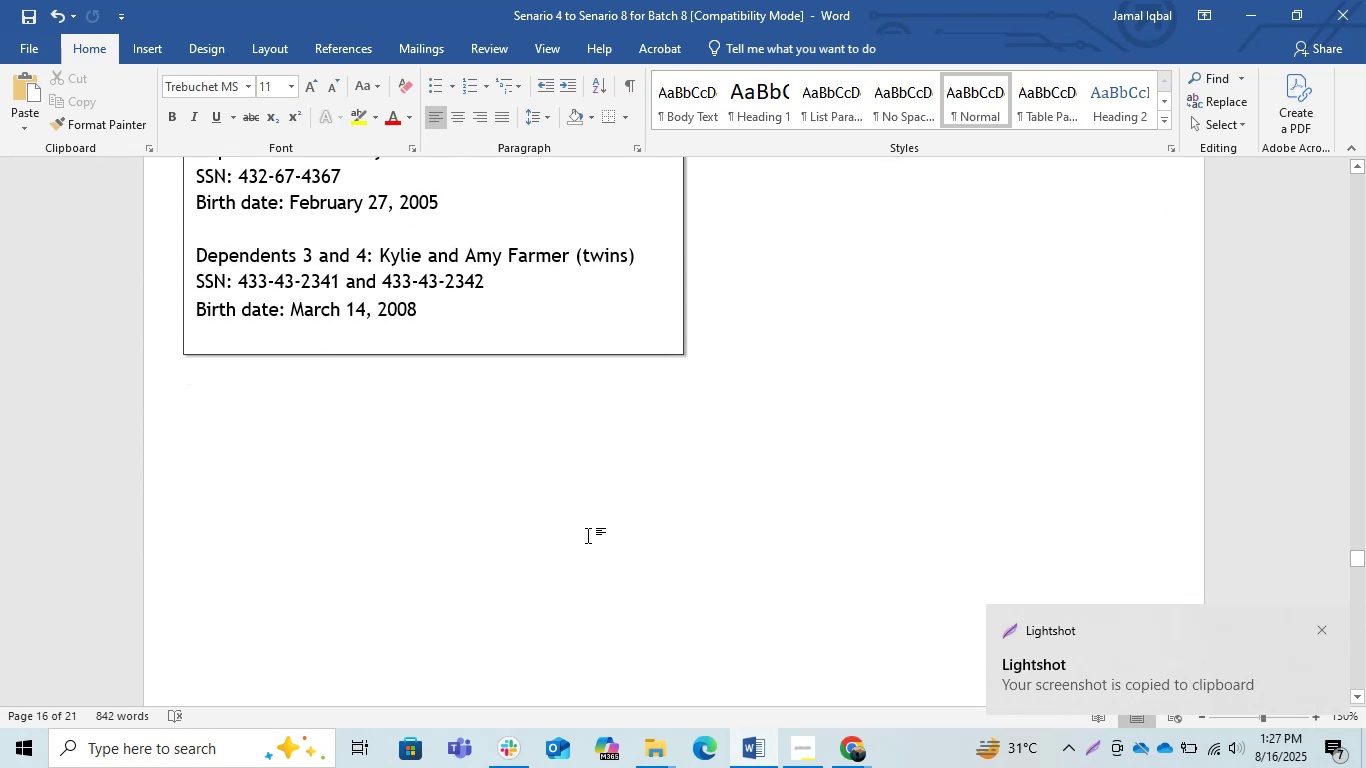 
scroll: coordinate [588, 535], scroll_direction: up, amount: 1.0
 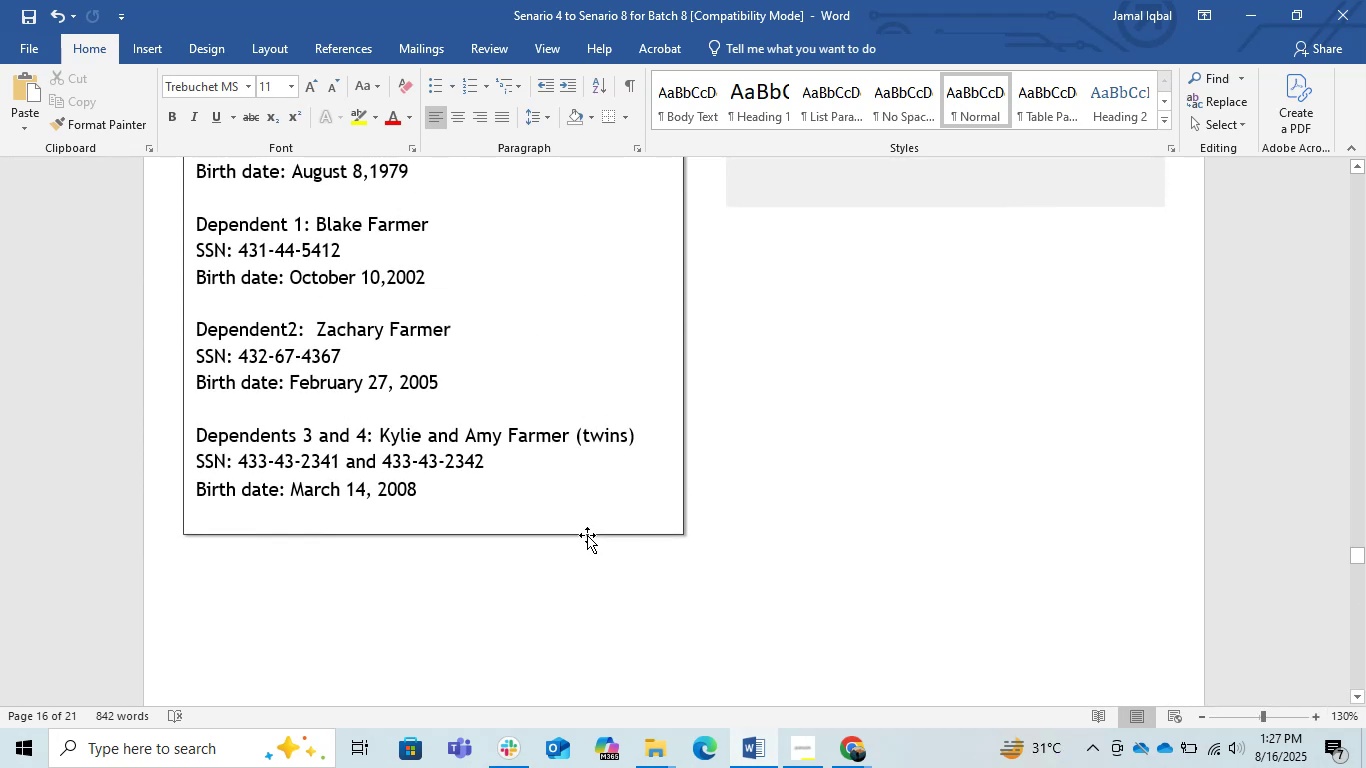 
scroll: coordinate [587, 535], scroll_direction: down, amount: 6.0
 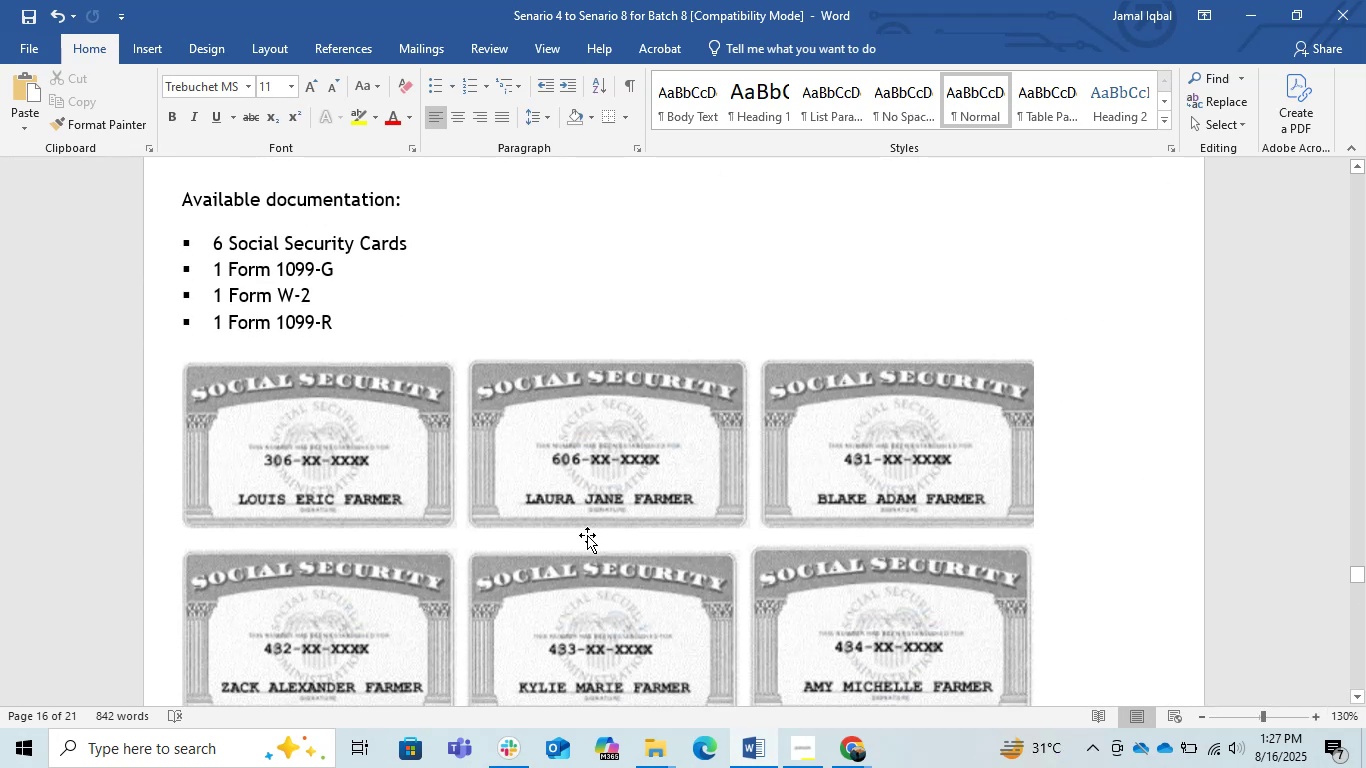 
scroll: coordinate [587, 535], scroll_direction: up, amount: 3.0
 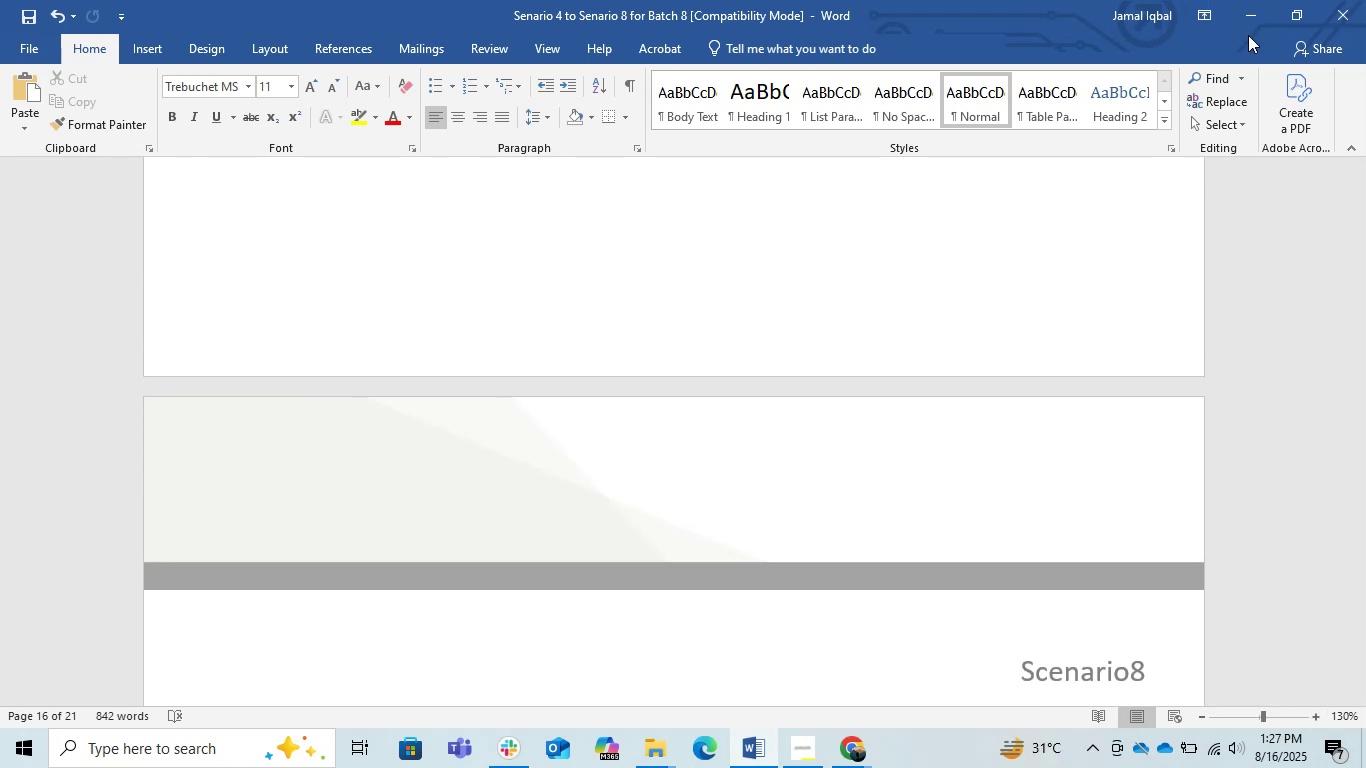 
double_click([1250, 23])
 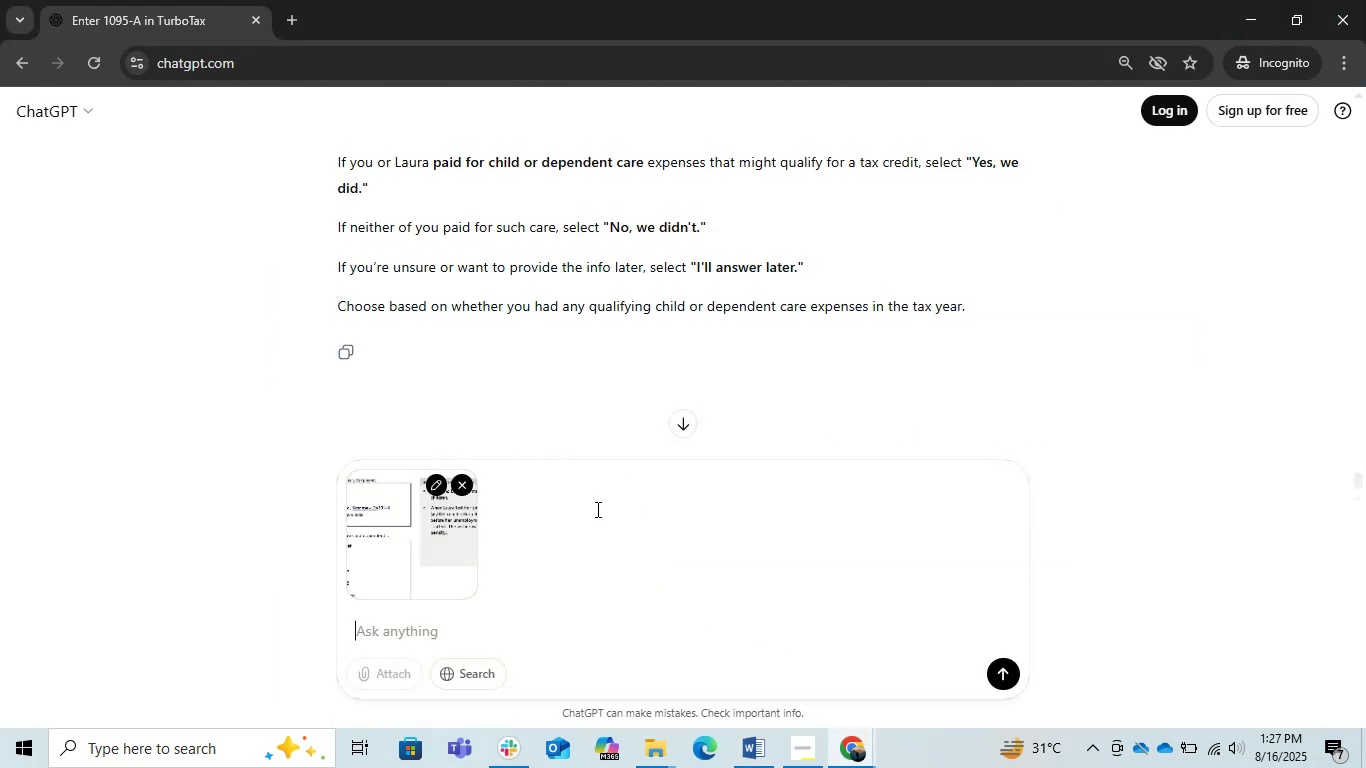 
key(Enter)
 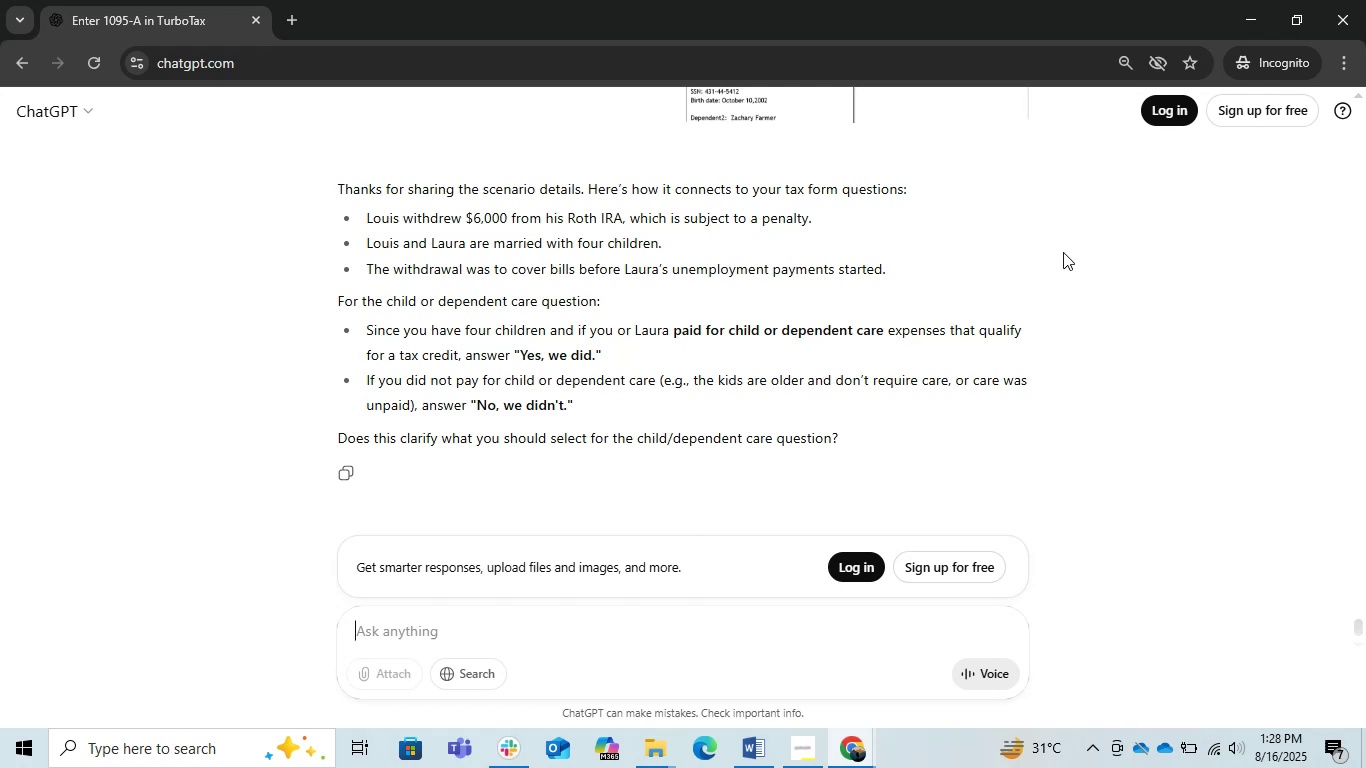 
wait(34.28)
 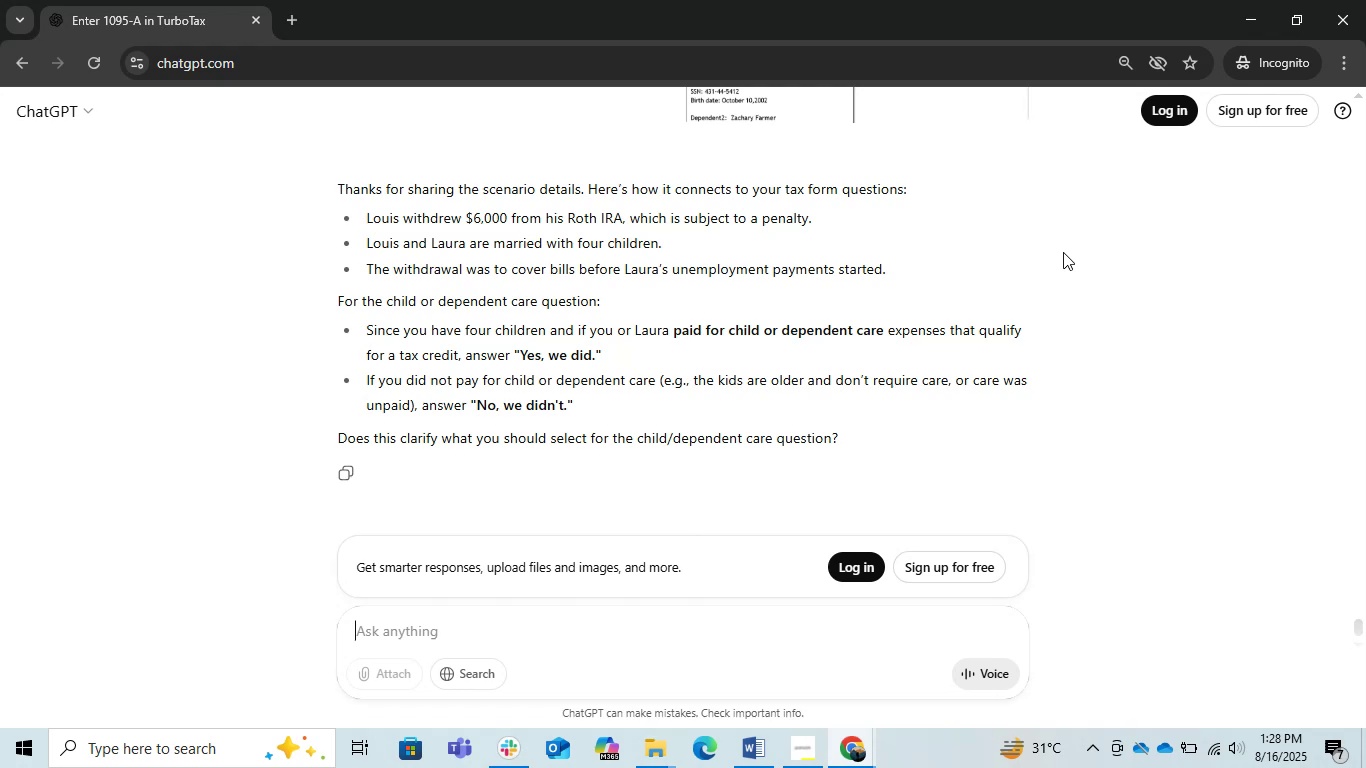 
left_click([1252, 8])
 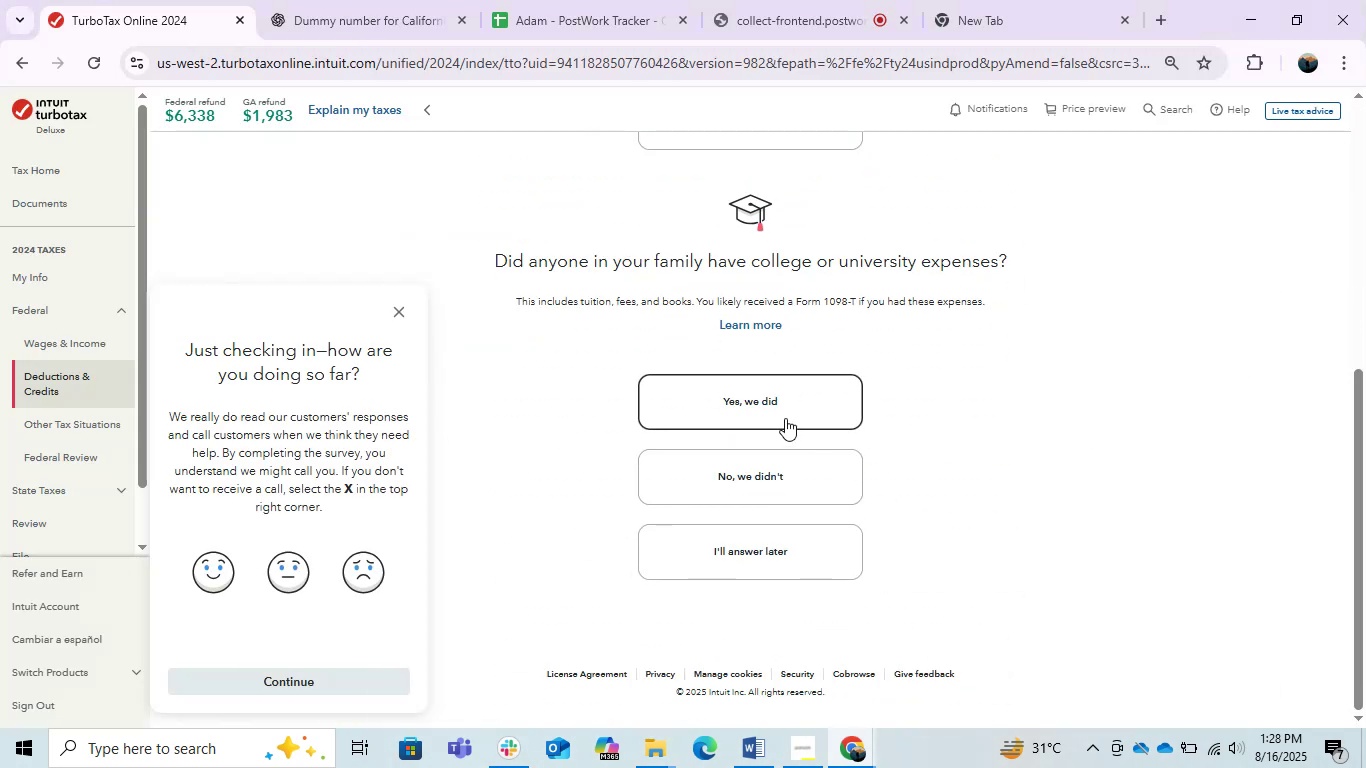 
left_click([744, 478])
 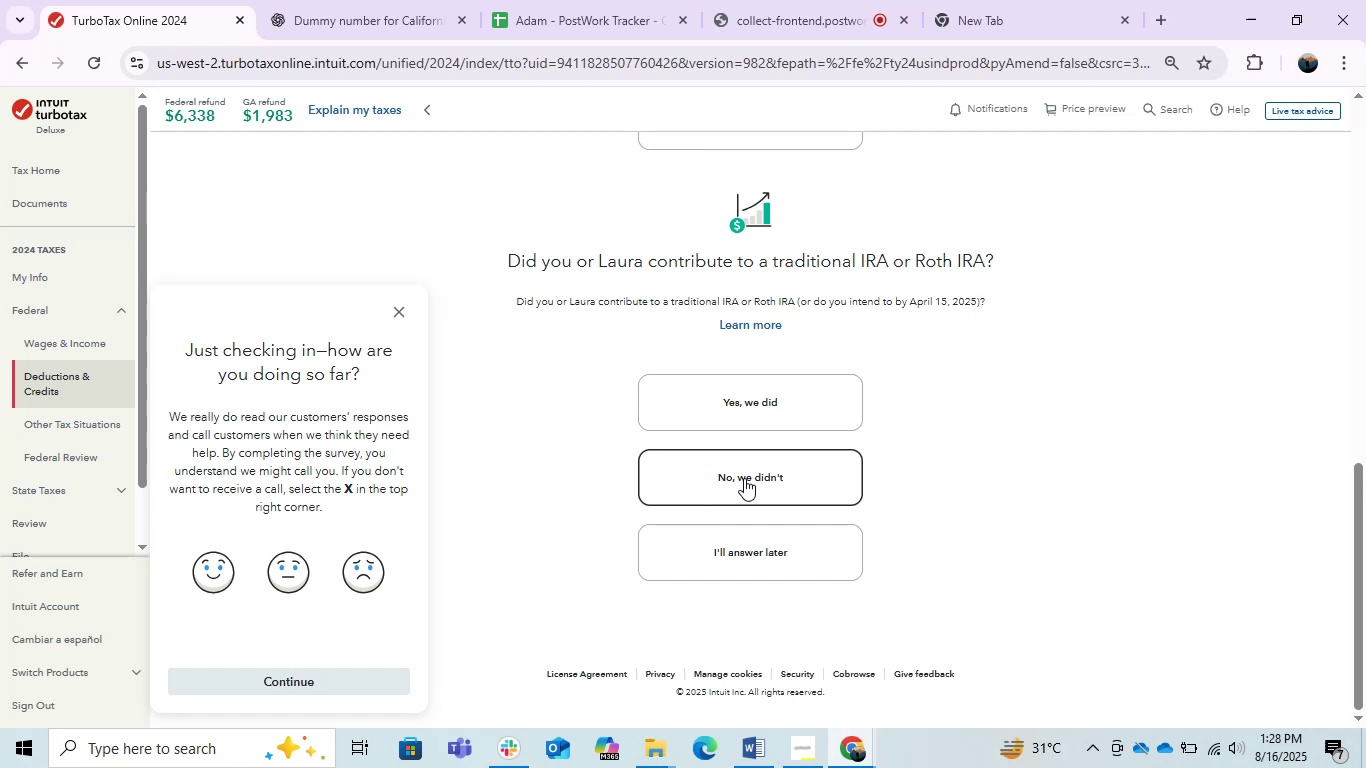 
left_click([744, 478])
 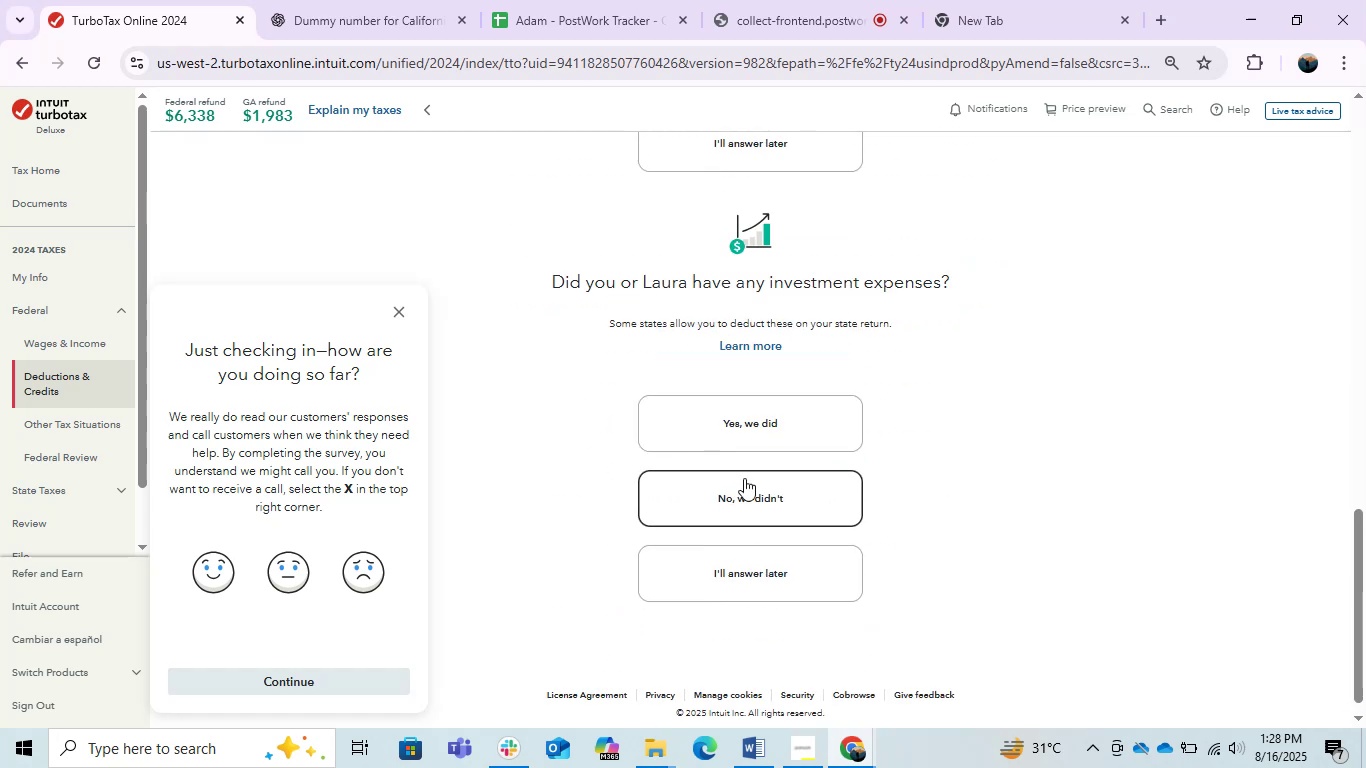 
left_click([744, 478])
 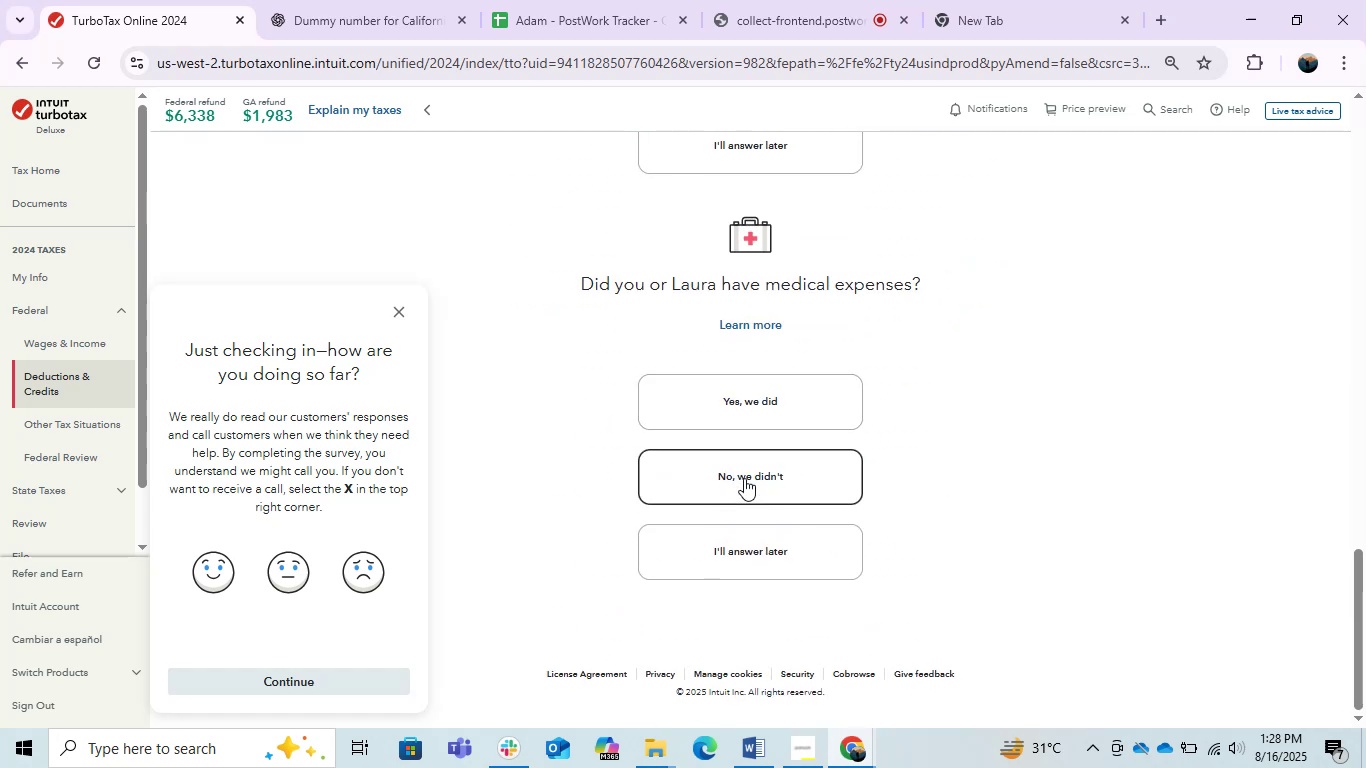 
left_click([744, 478])
 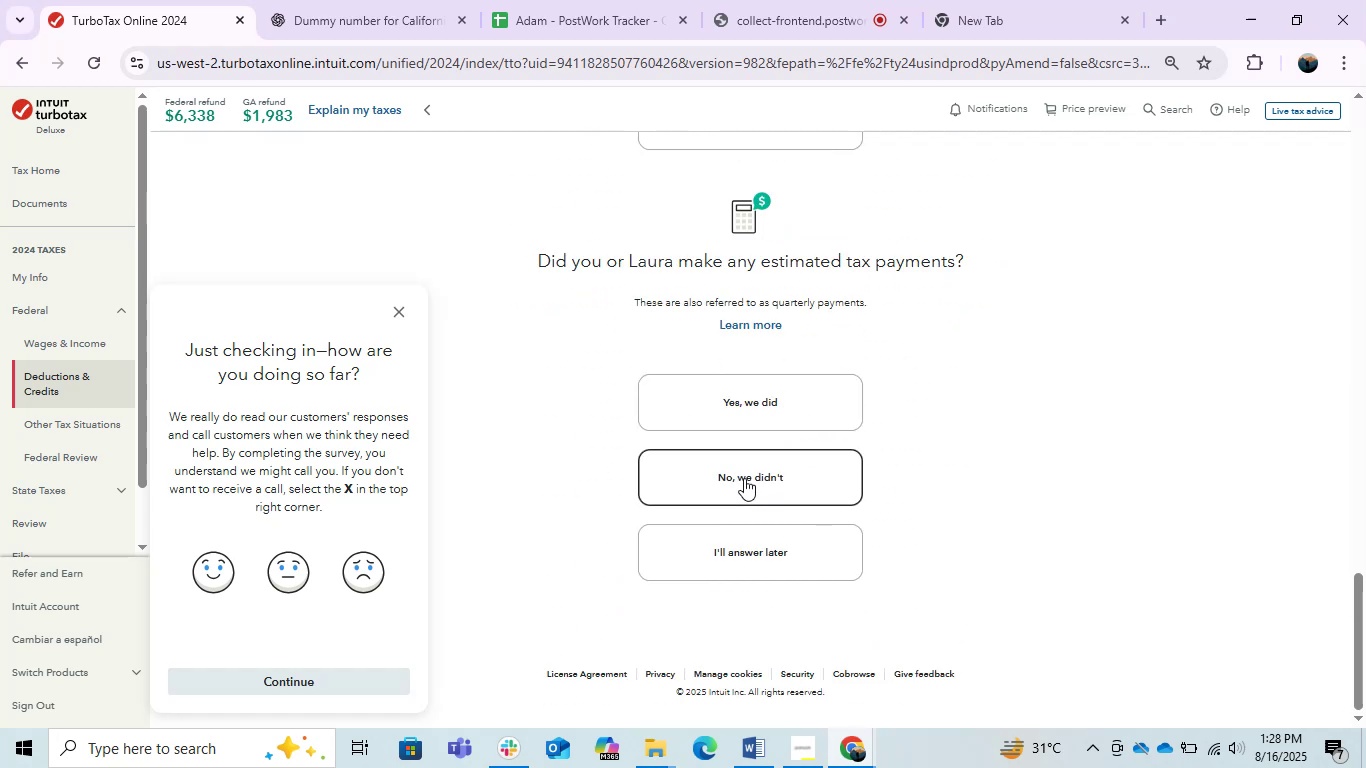 
left_click([744, 478])
 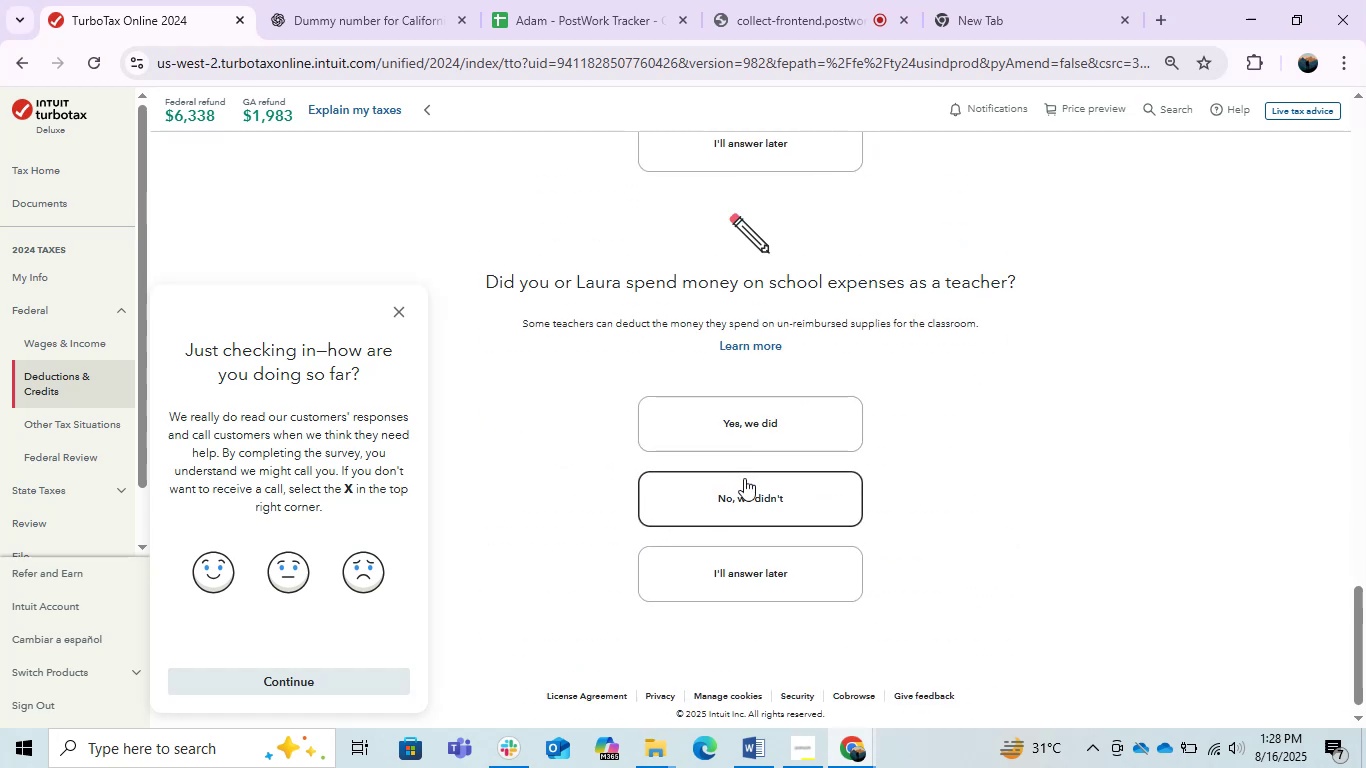 
left_click([744, 478])
 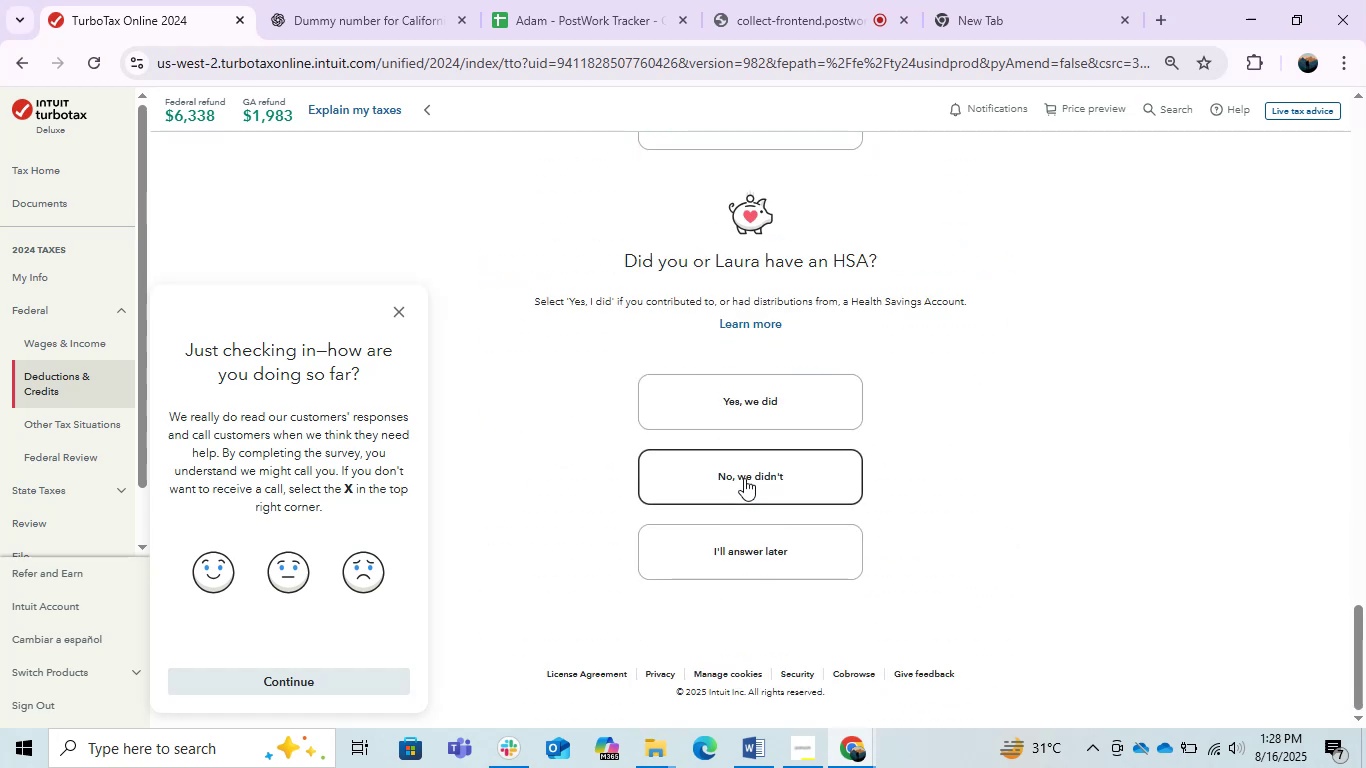 
left_click([744, 478])
 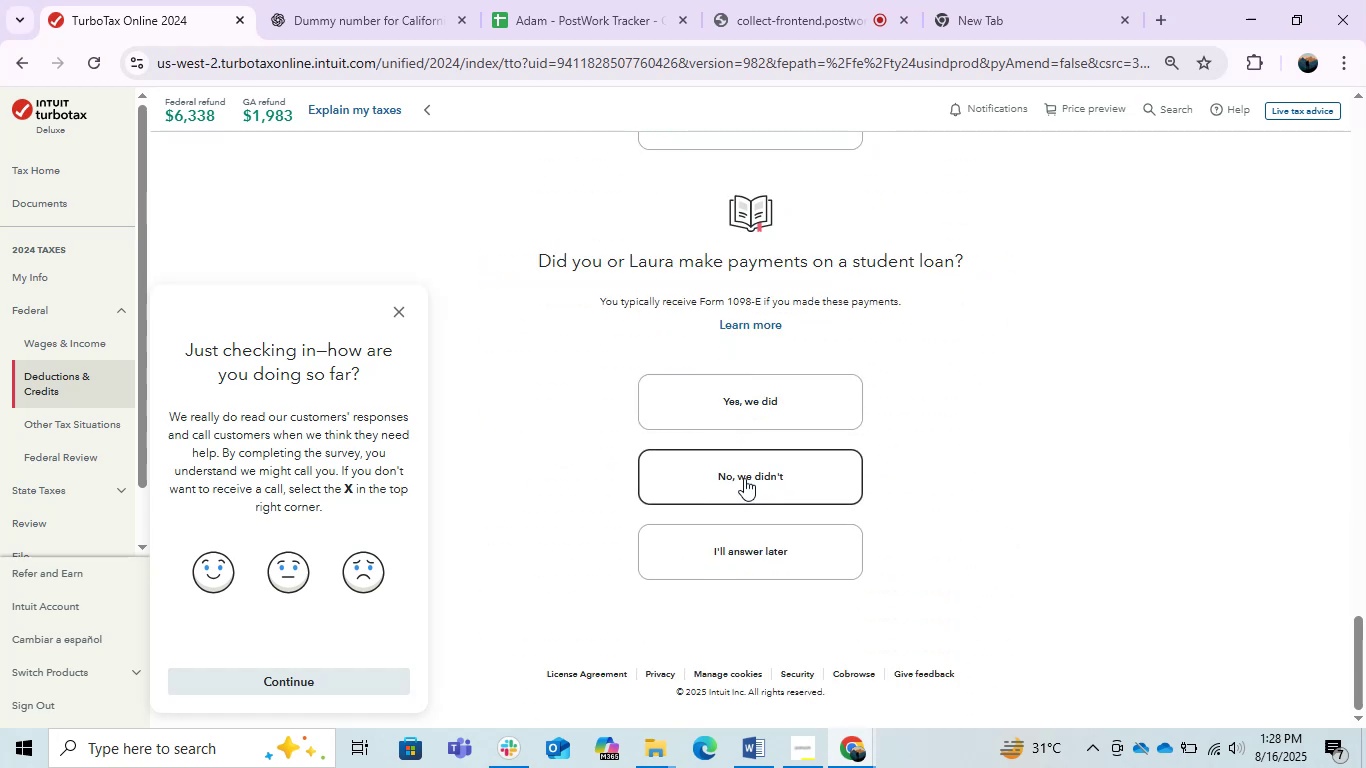 
left_click([744, 478])
 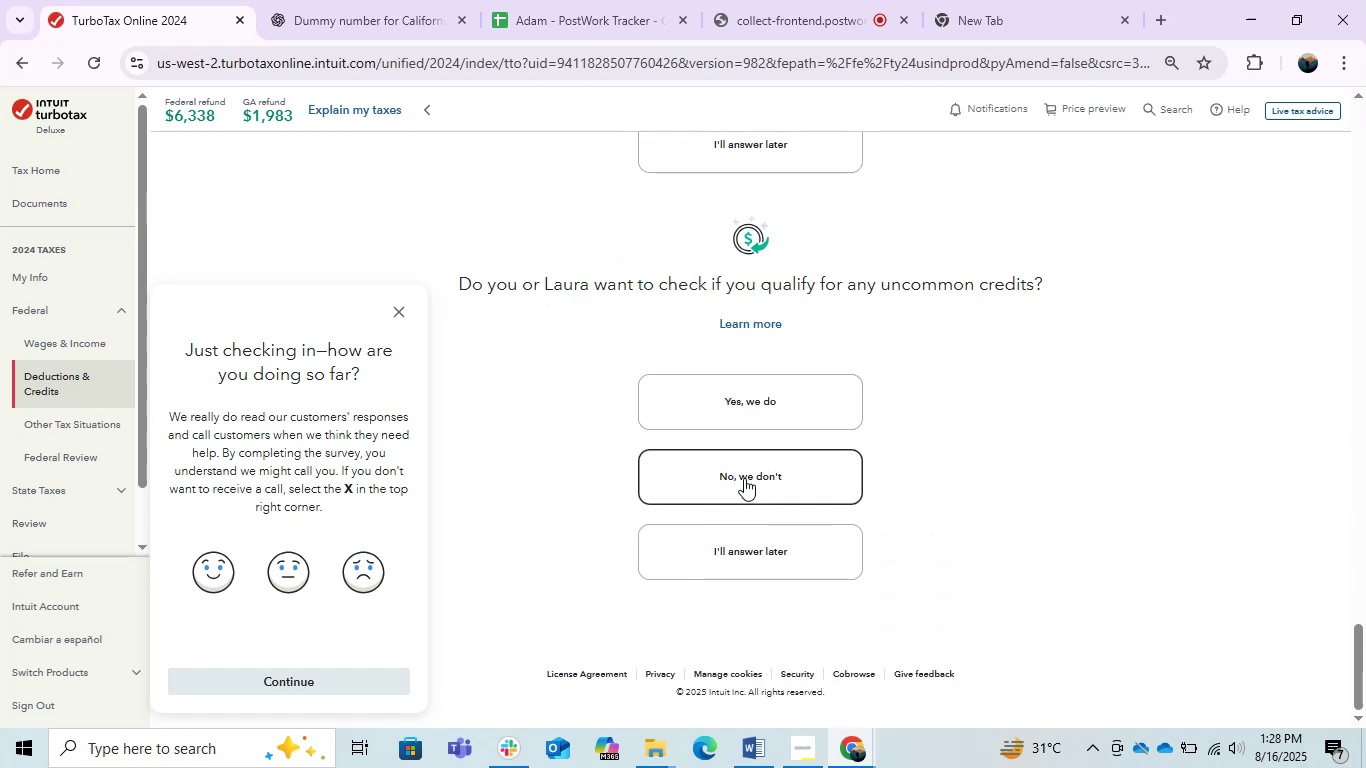 
left_click([744, 478])
 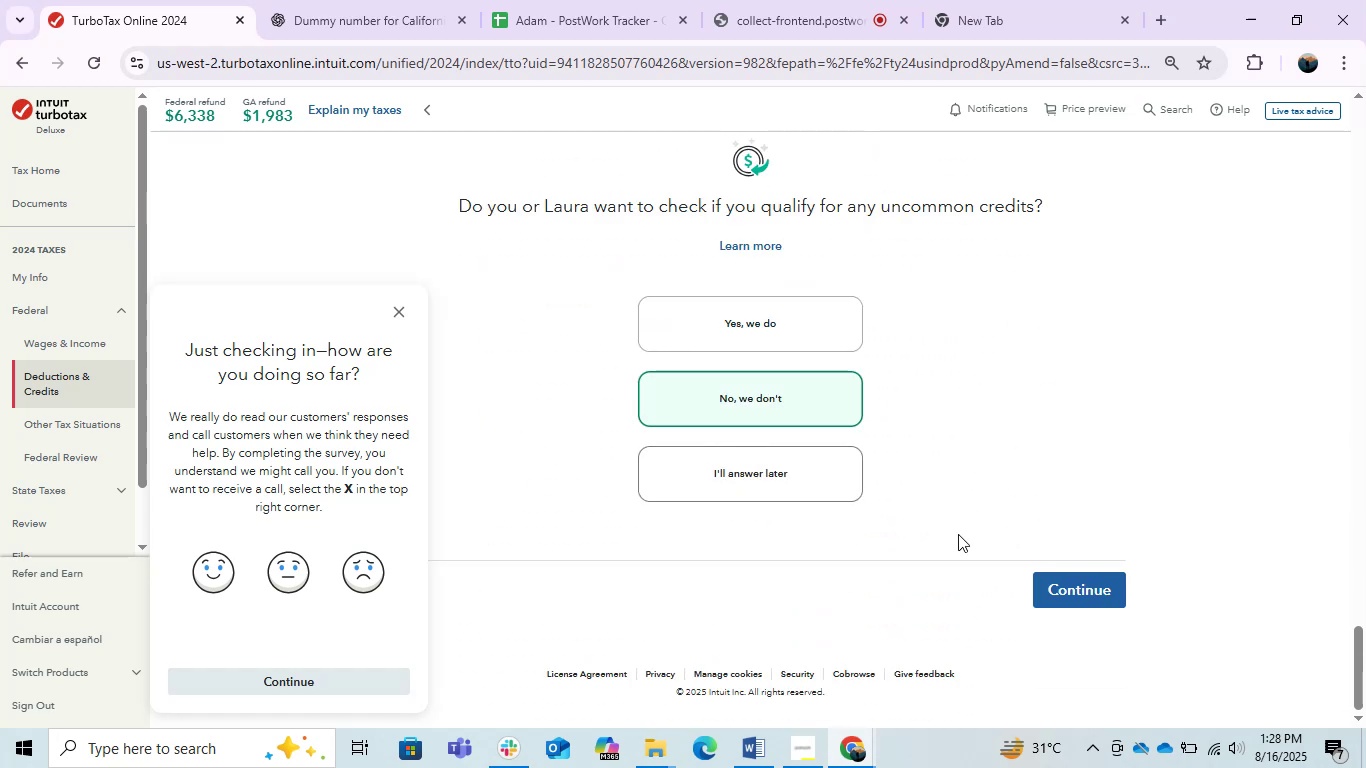 
left_click([1076, 583])
 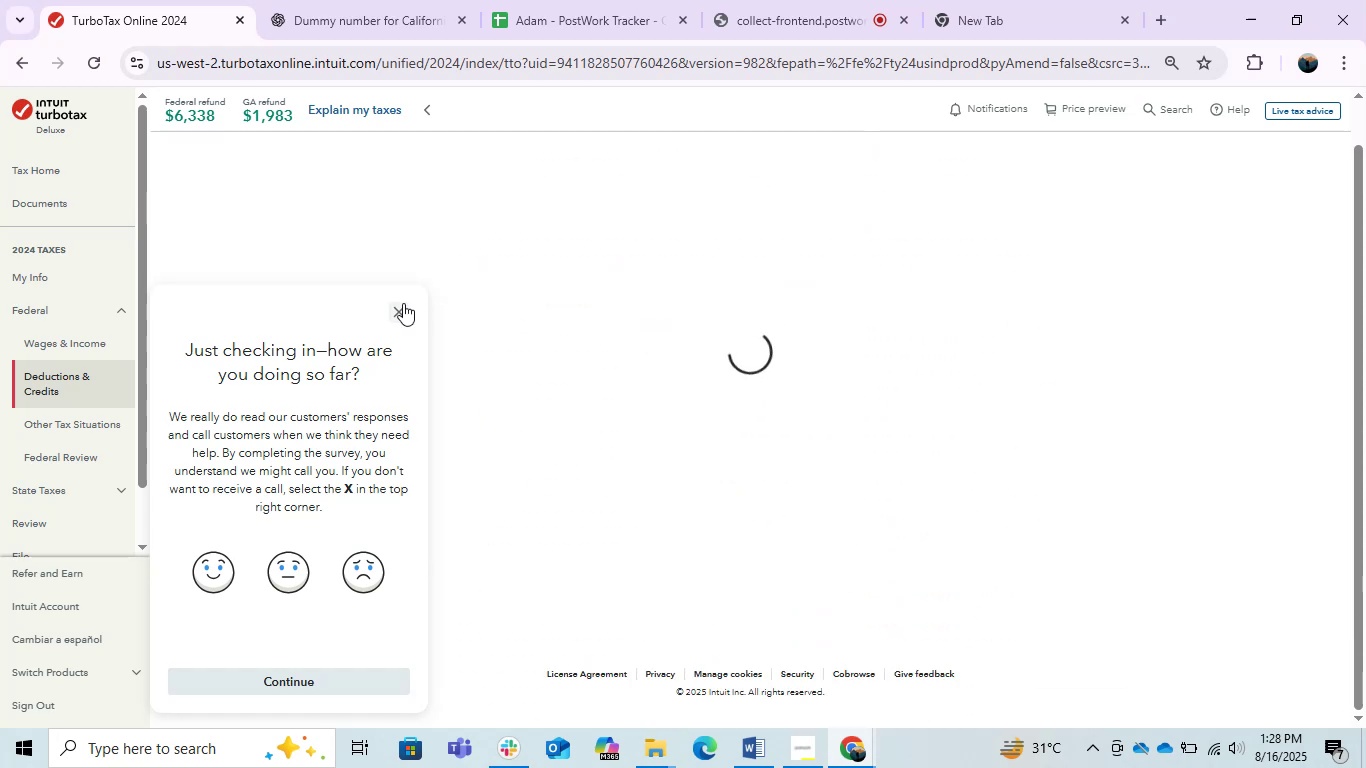 
left_click([401, 304])
 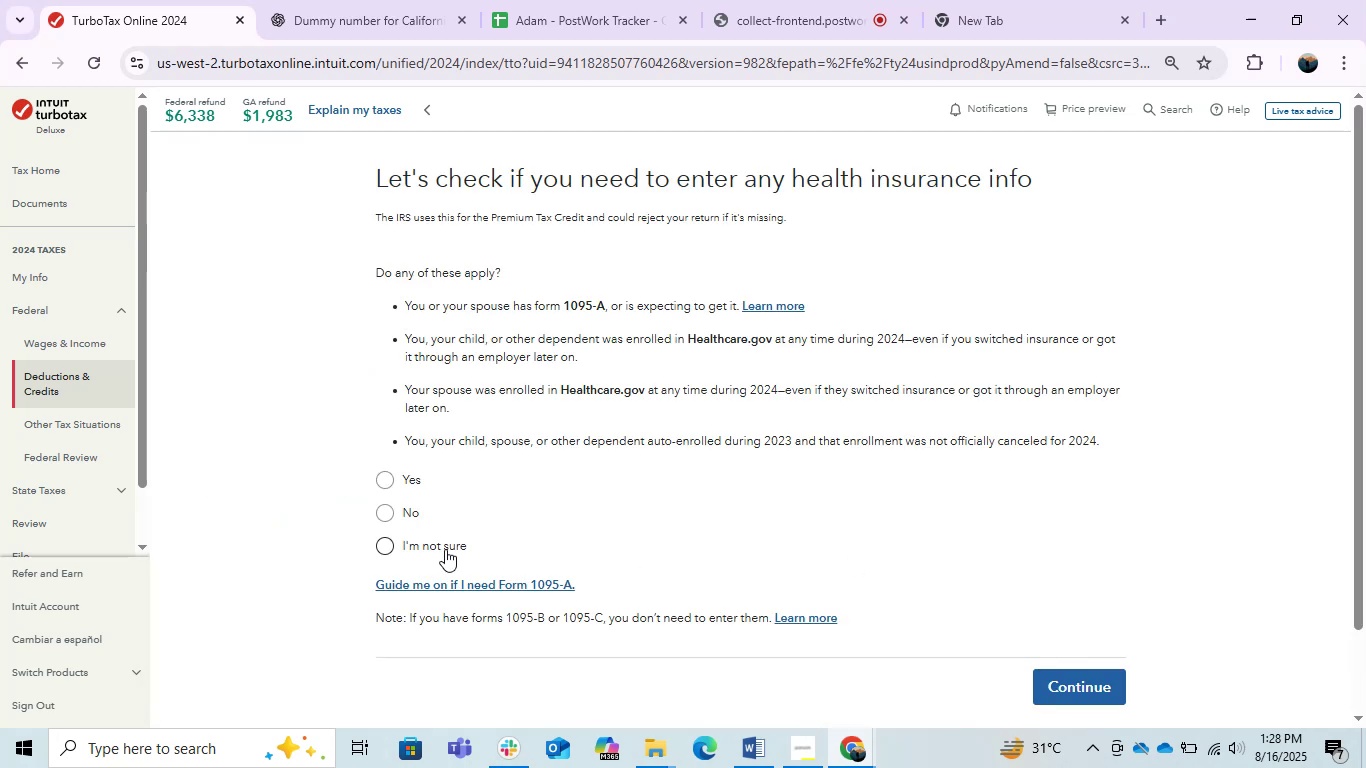 
left_click([388, 546])
 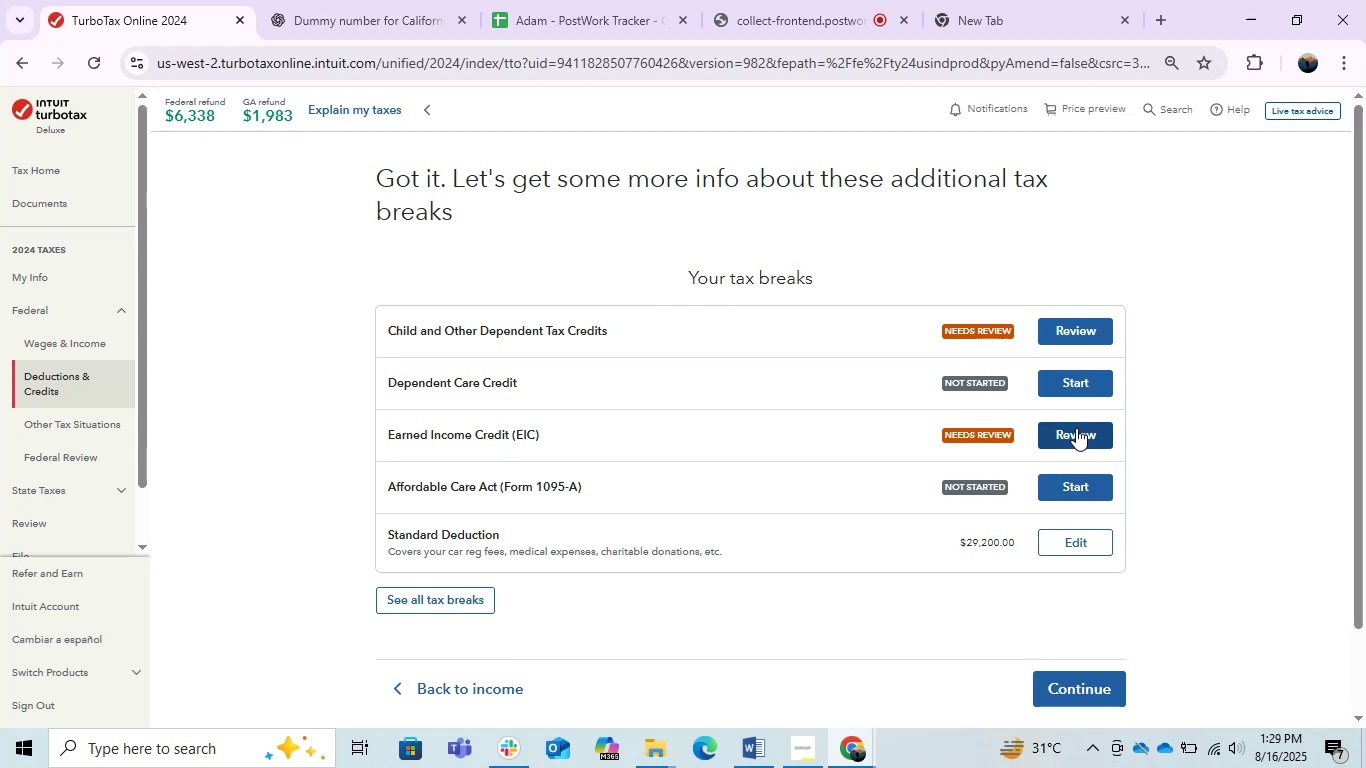 
wait(18.16)
 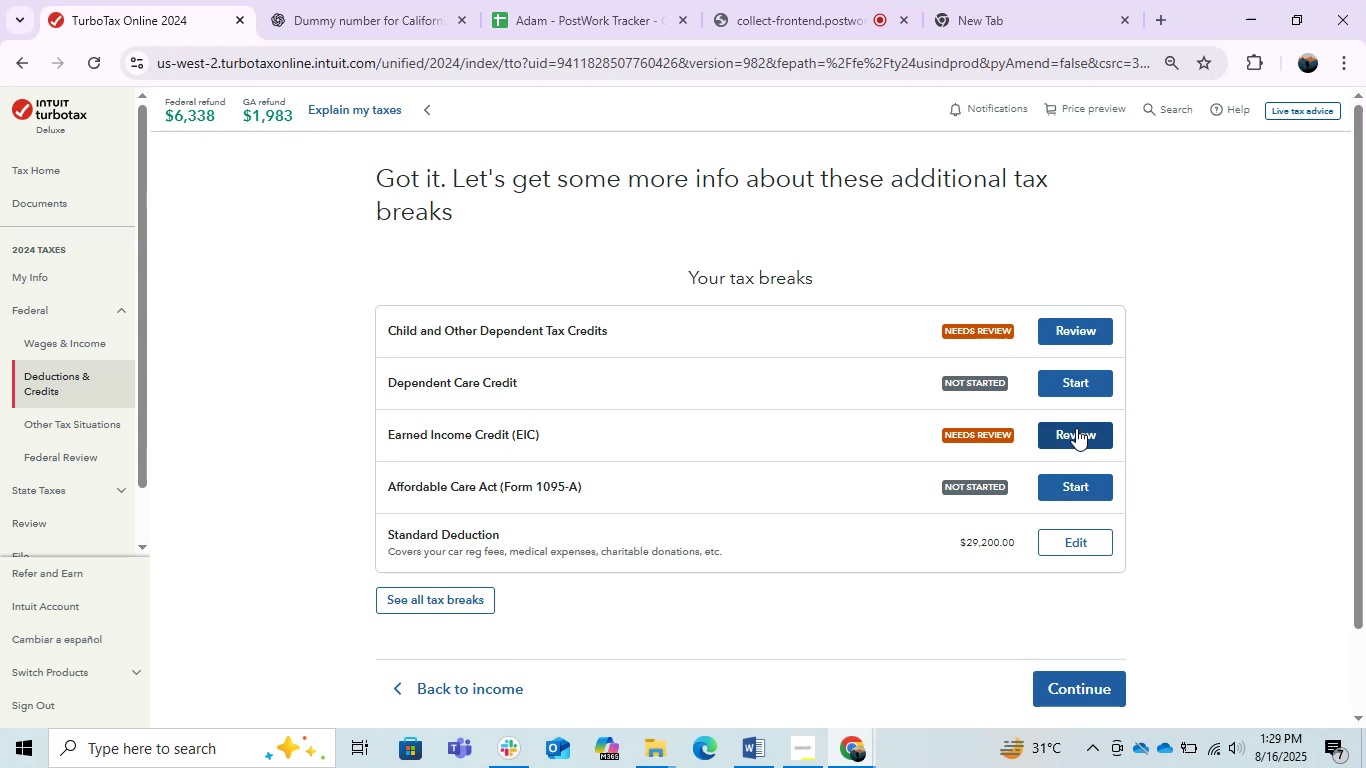 
left_click([762, 749])
 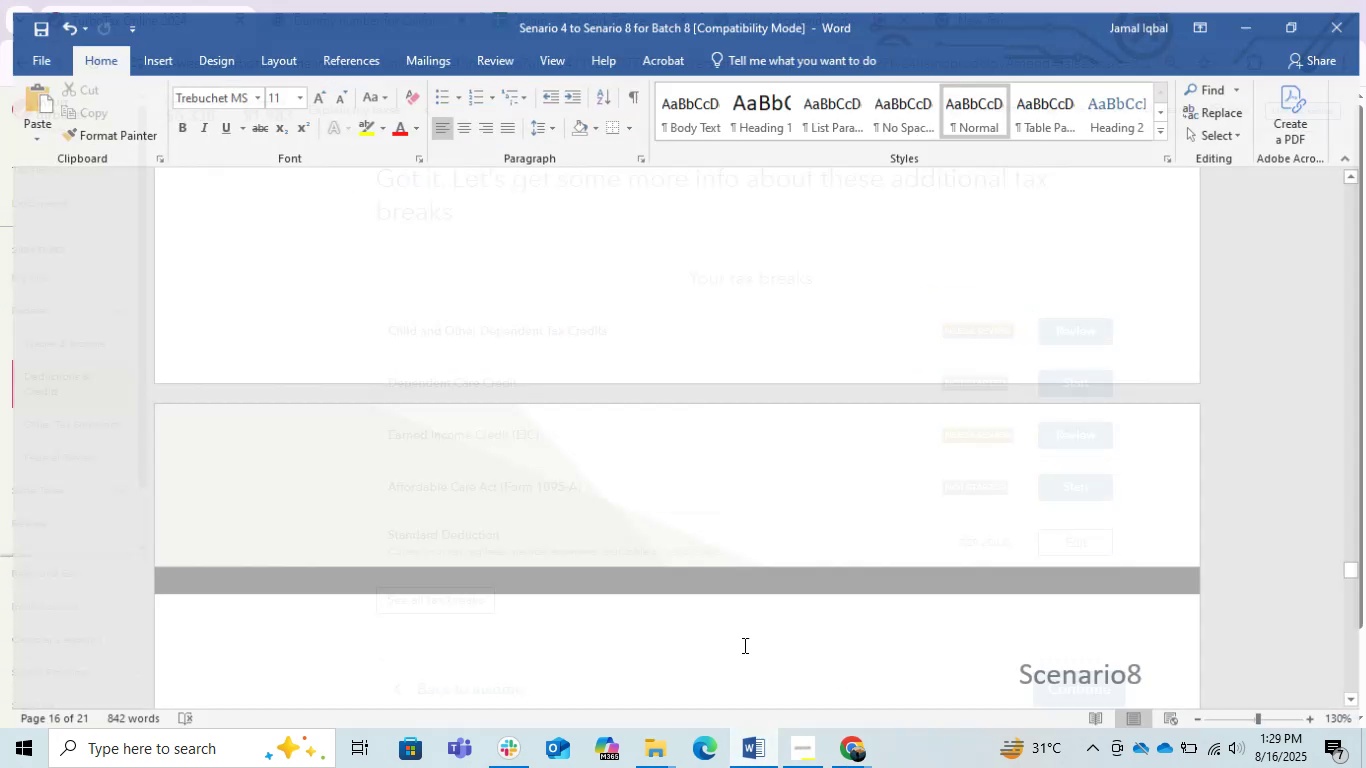 
scroll: coordinate [743, 608], scroll_direction: down, amount: 35.0
 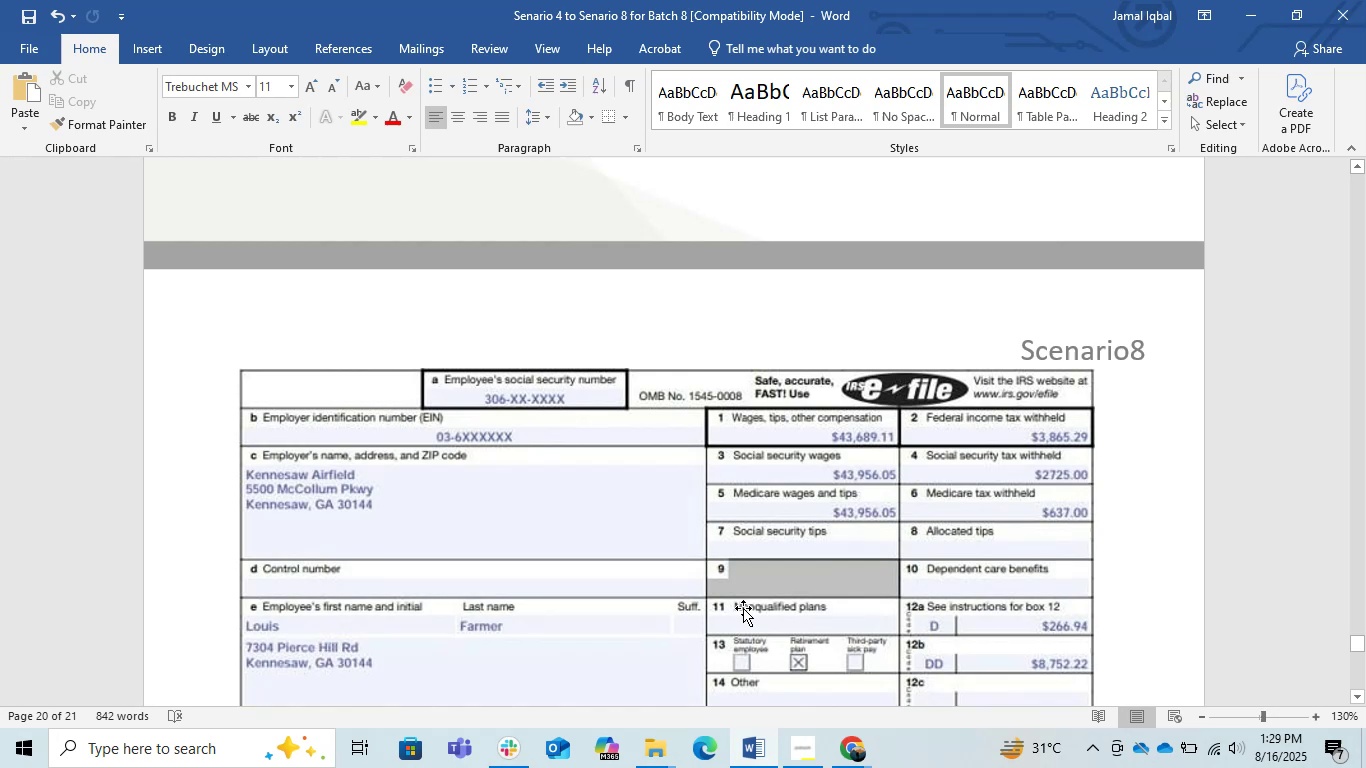 
scroll: coordinate [760, 570], scroll_direction: up, amount: 23.0
 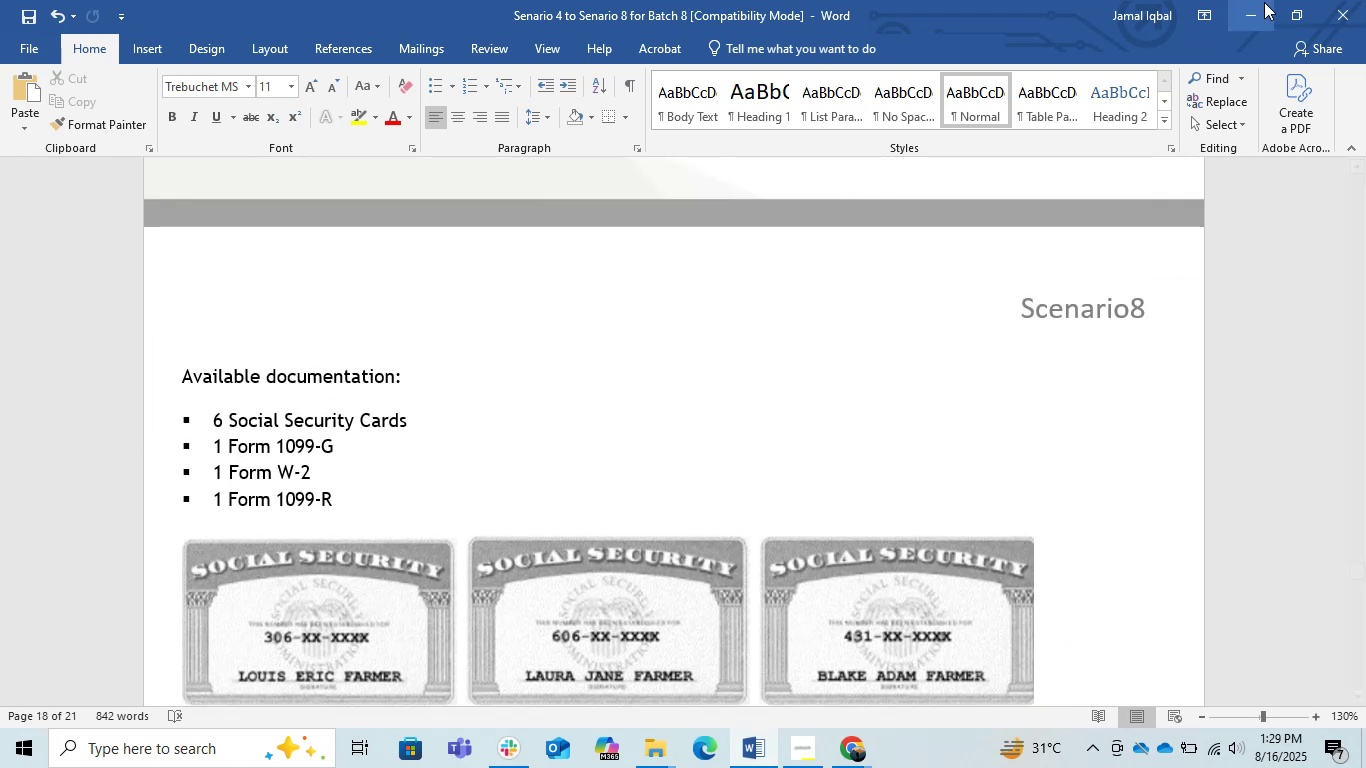 
left_click([1242, 0])
 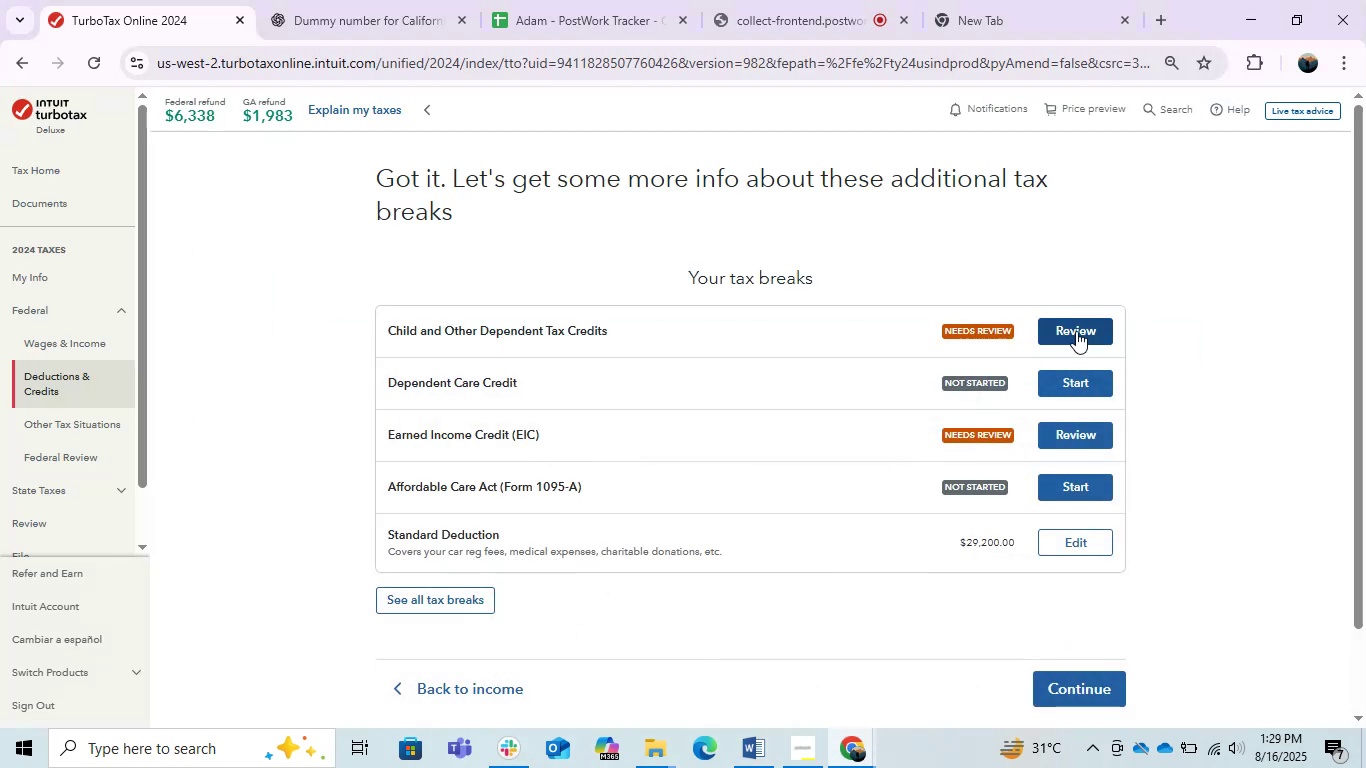 
left_click([1076, 331])
 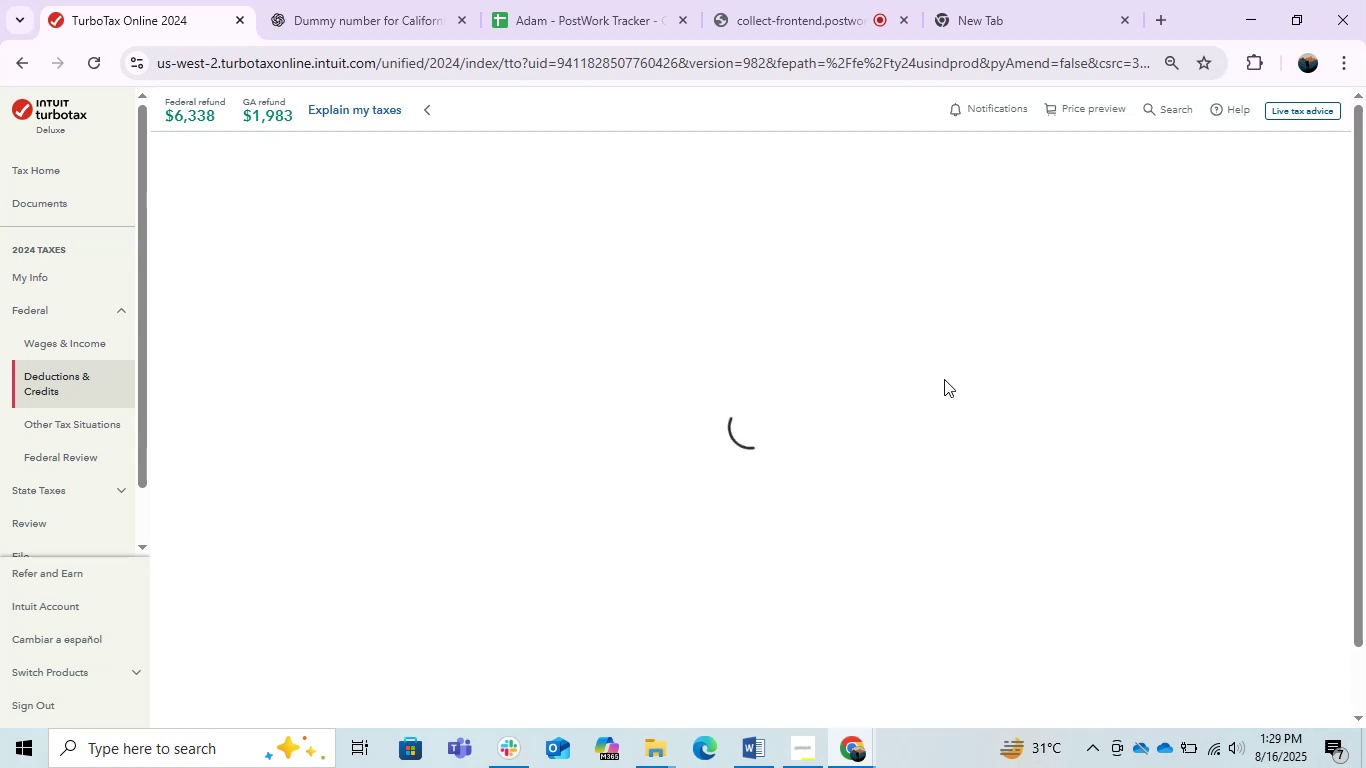 
left_click([1087, 352])
 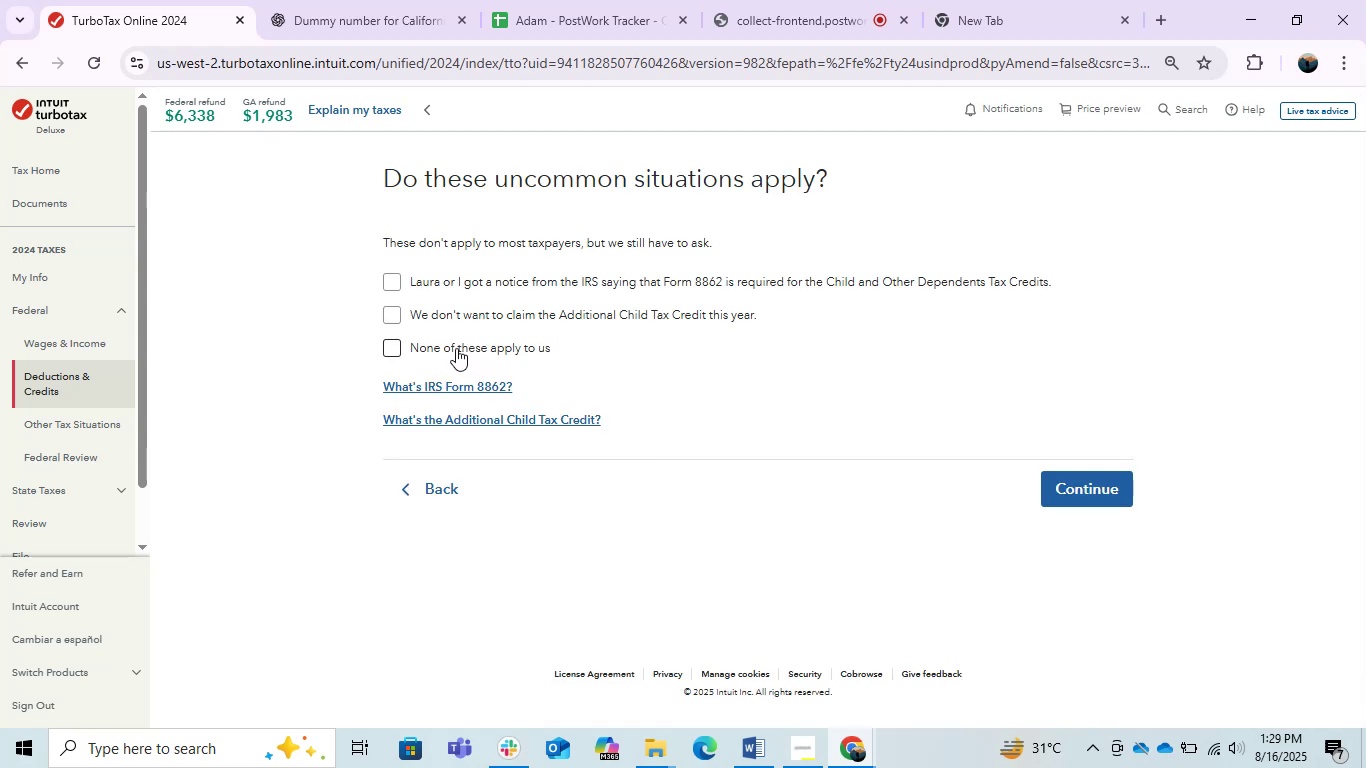 
wait(6.53)
 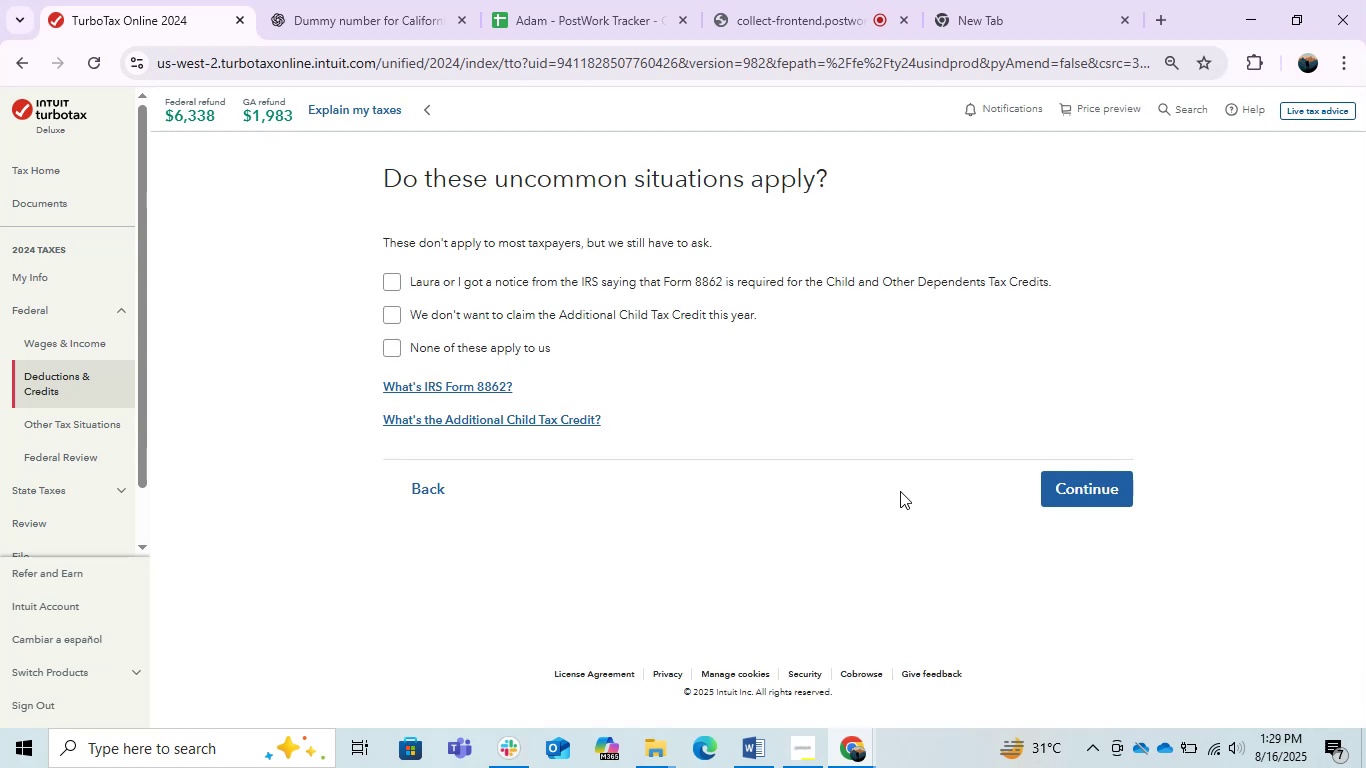 
left_click([456, 348])
 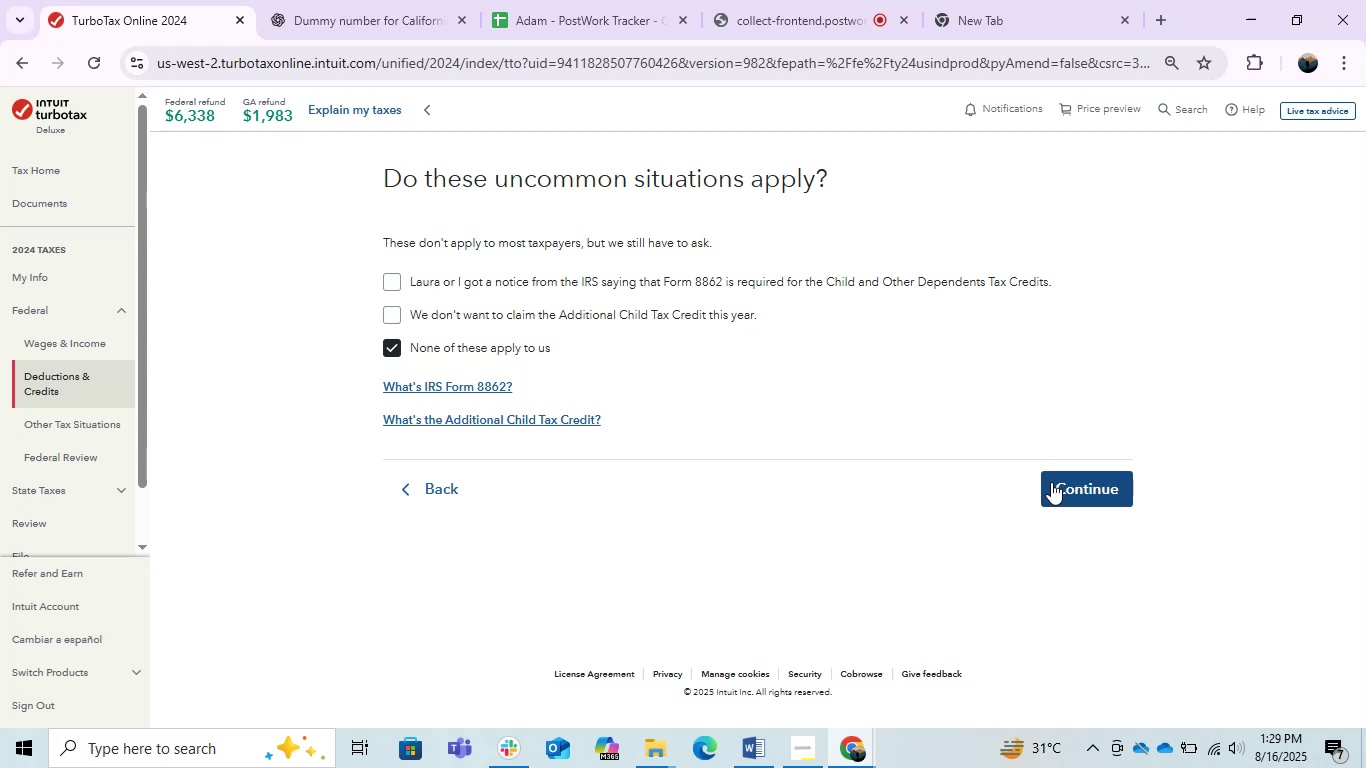 
left_click([1081, 487])
 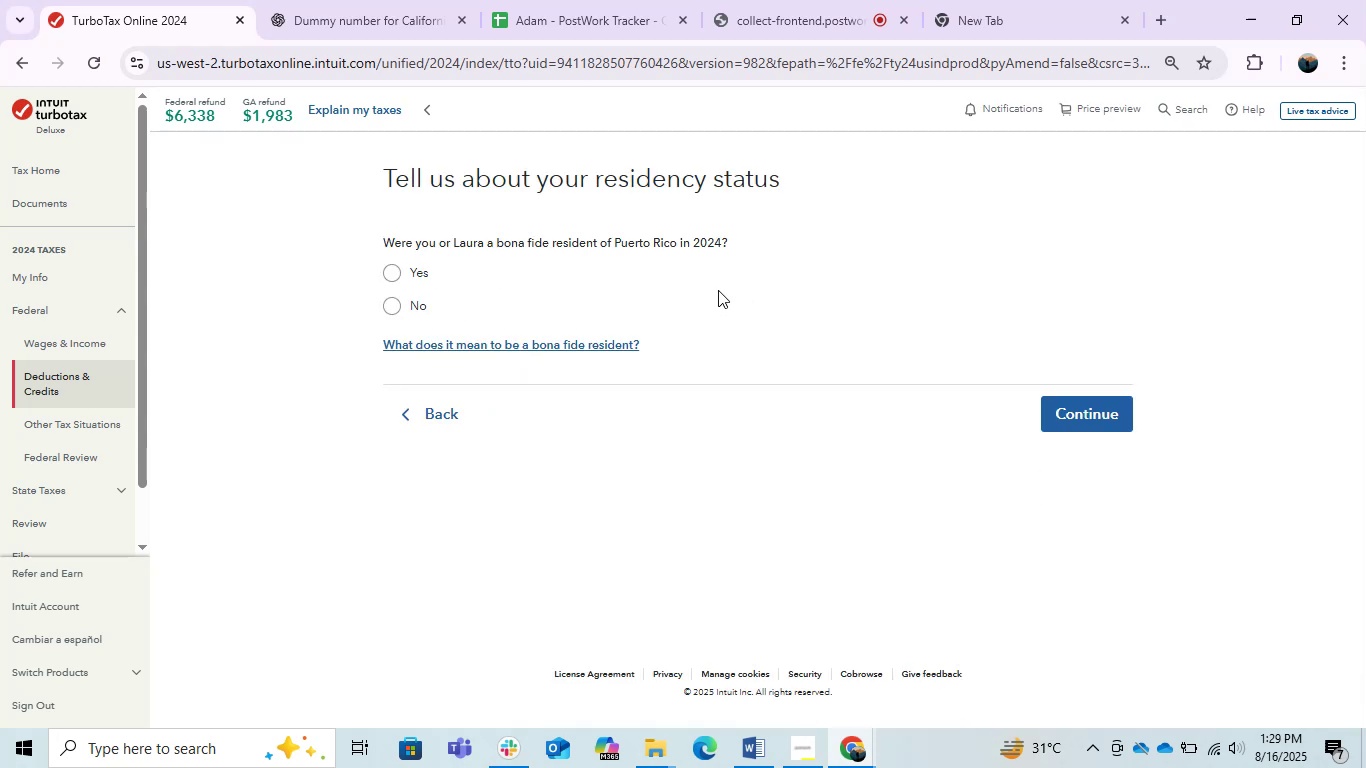 
left_click([389, 273])
 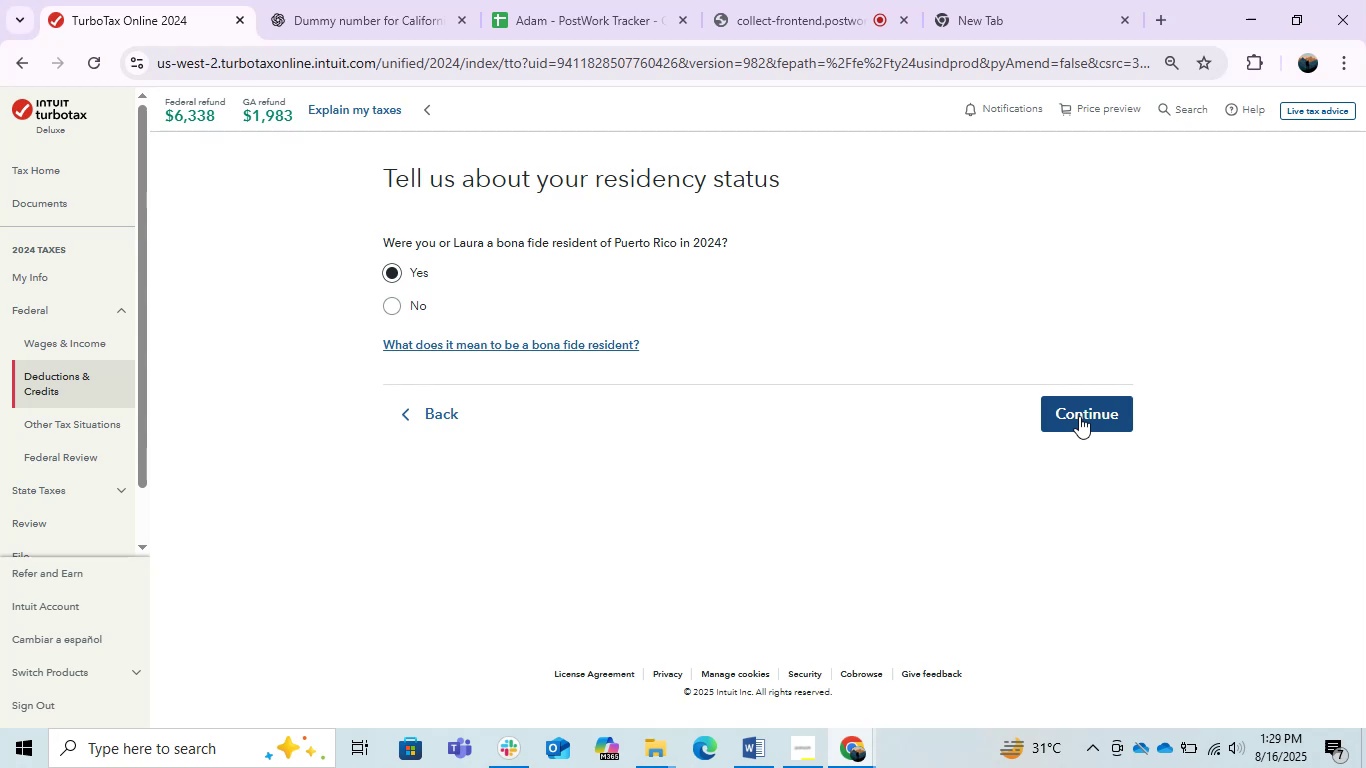 
wait(7.14)
 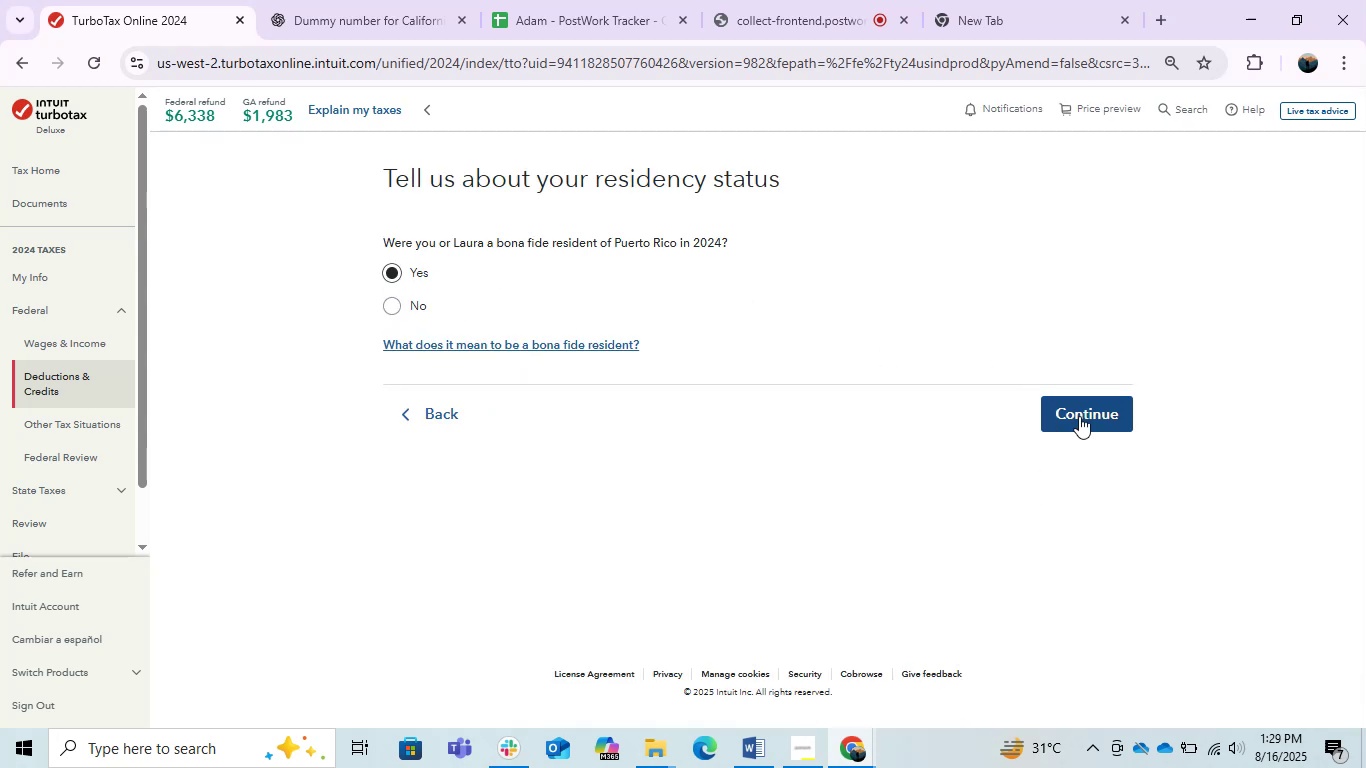 
left_click([577, 535])
 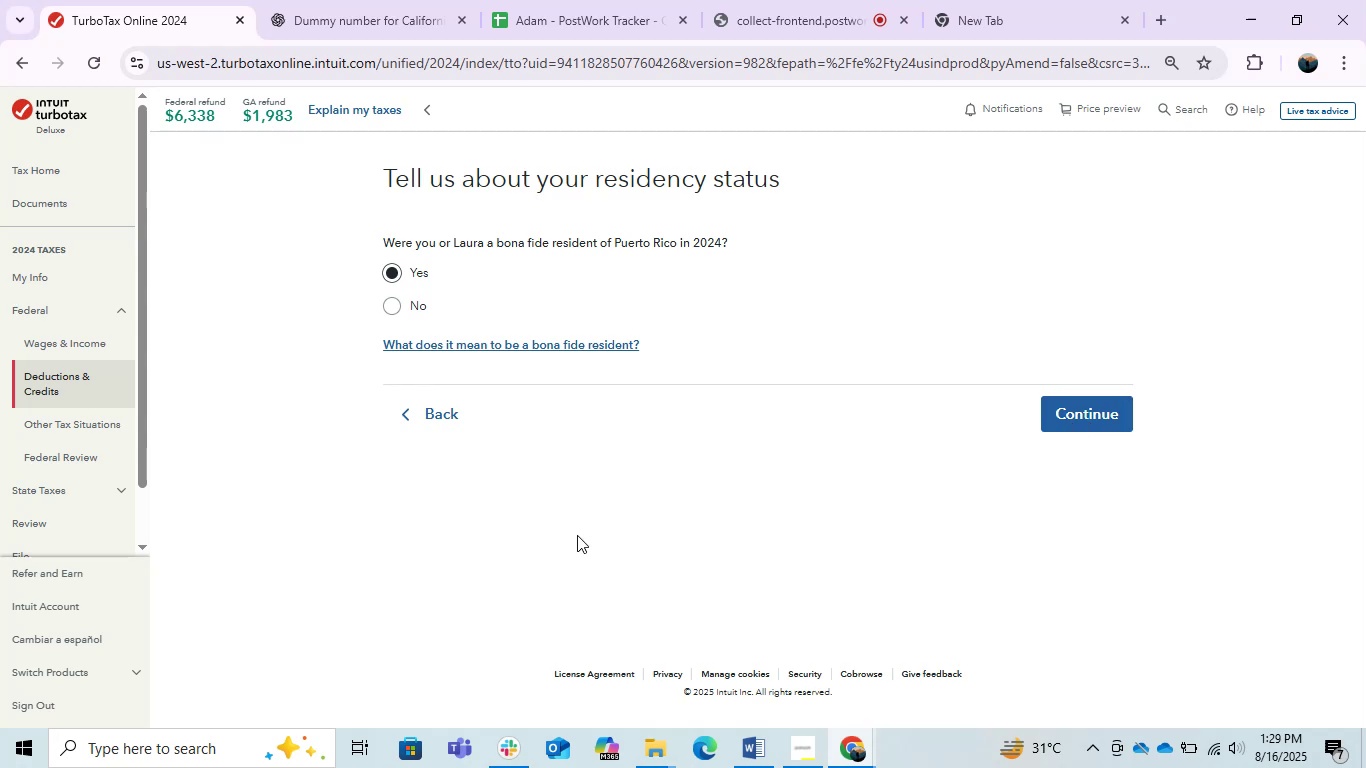 
key(PrintScreen)
 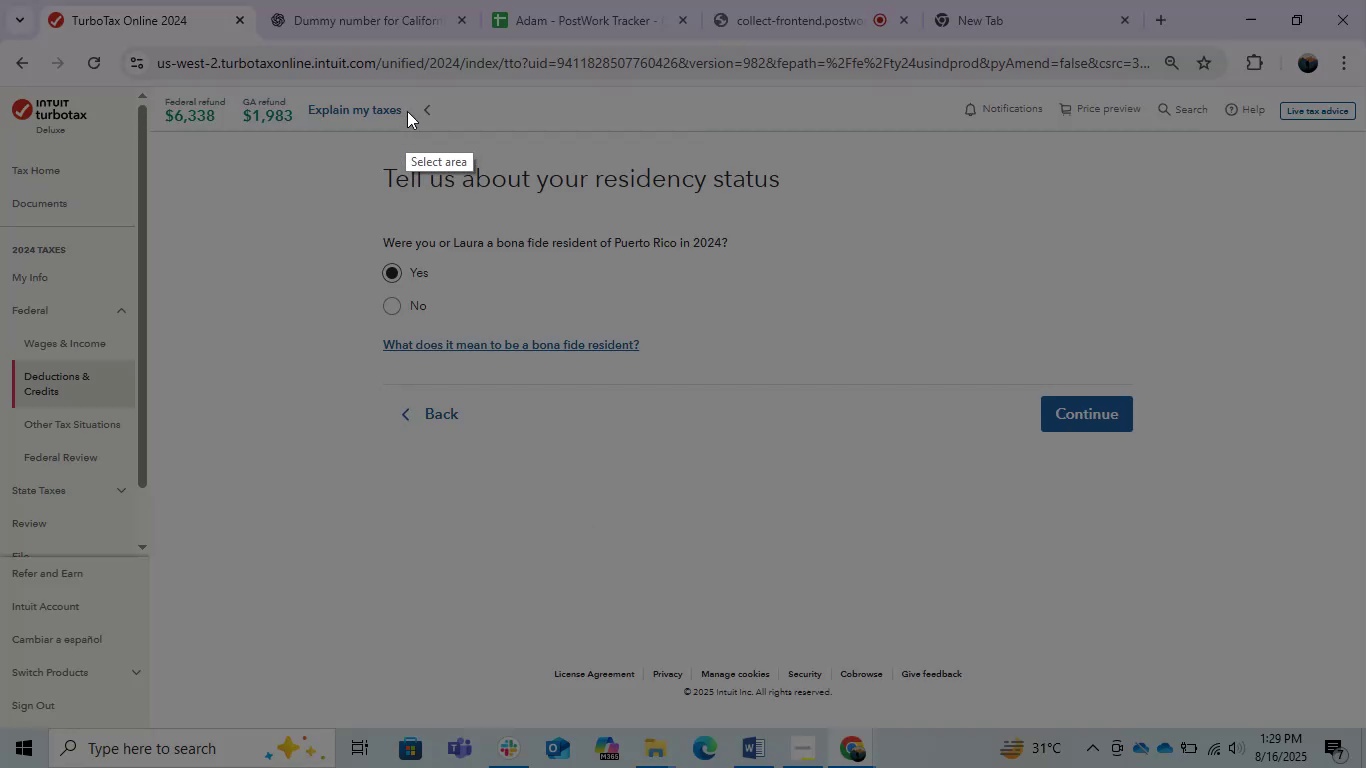 
left_click_drag(start_coordinate=[344, 136], to_coordinate=[1254, 560])
 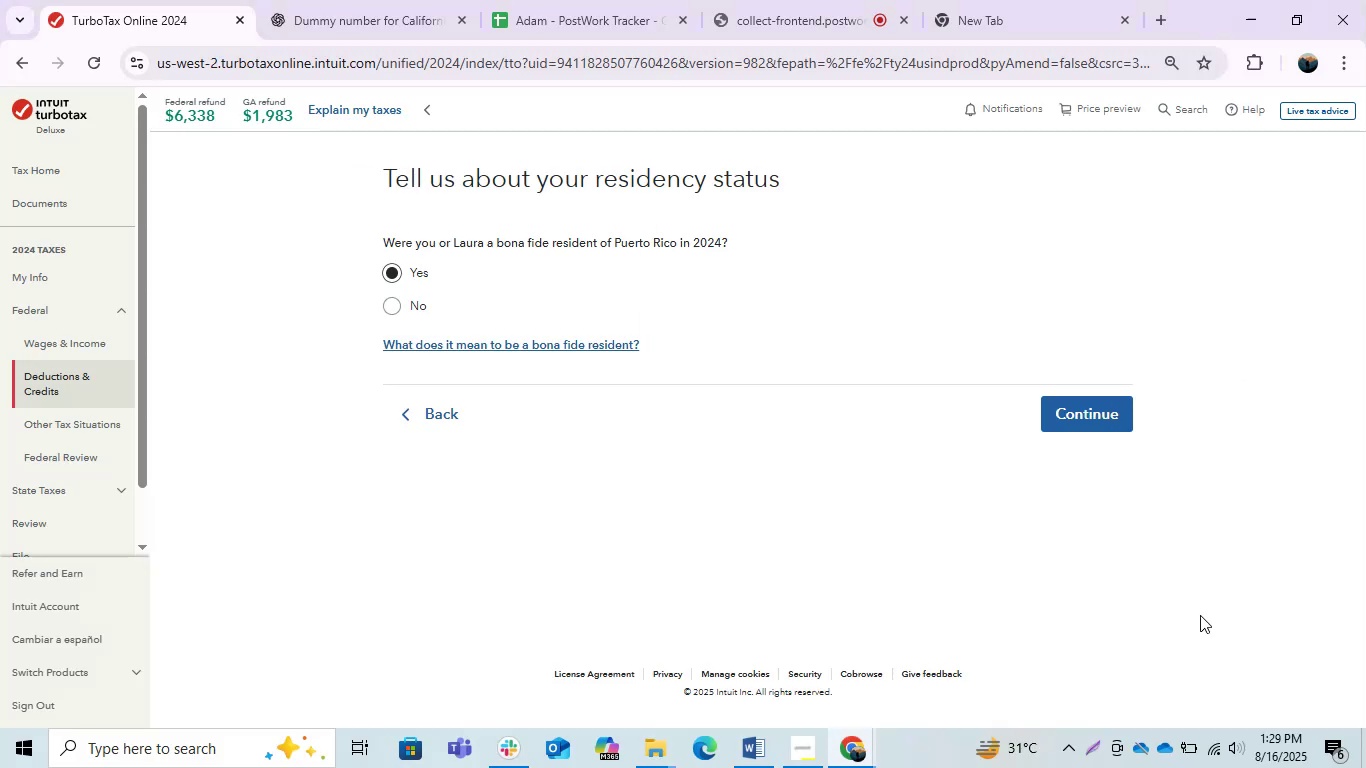 
hold_key(key=ControlLeft, duration=0.44)
 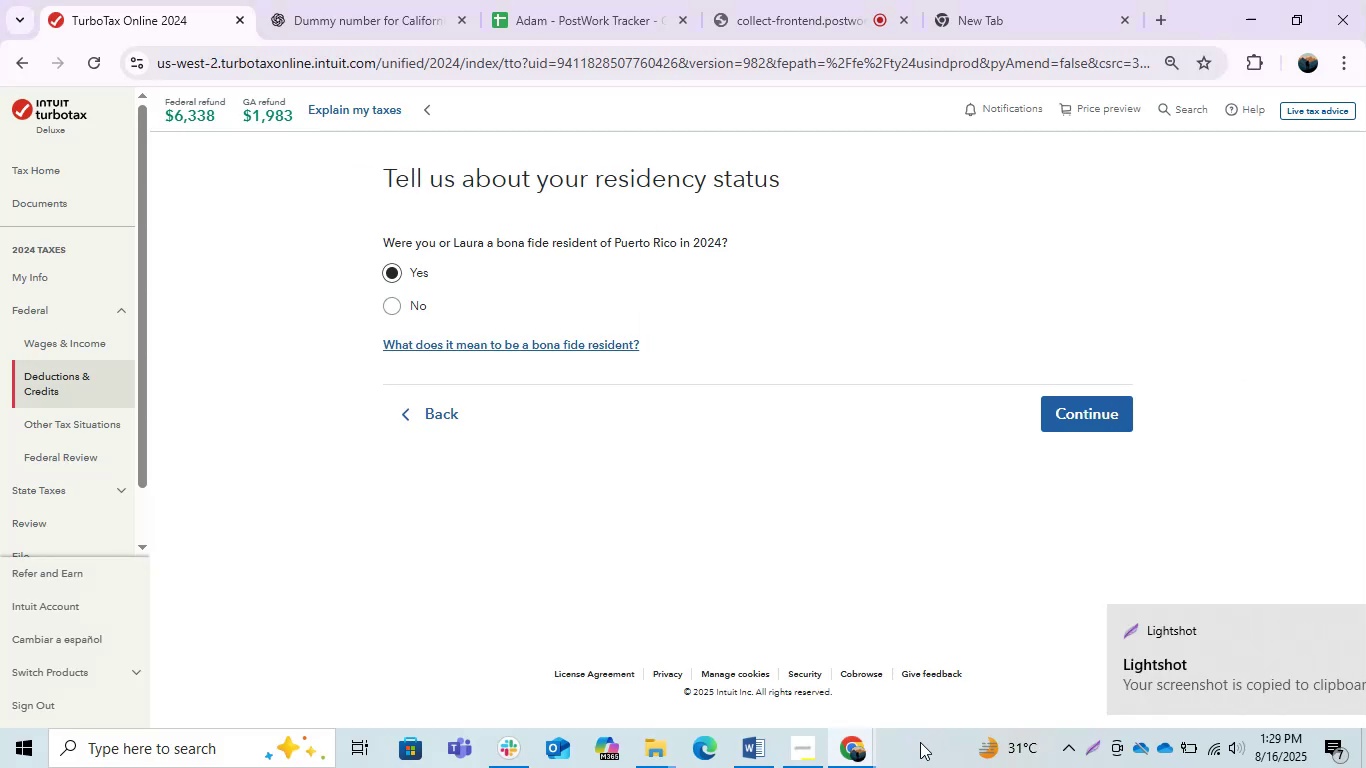 
key(C)
 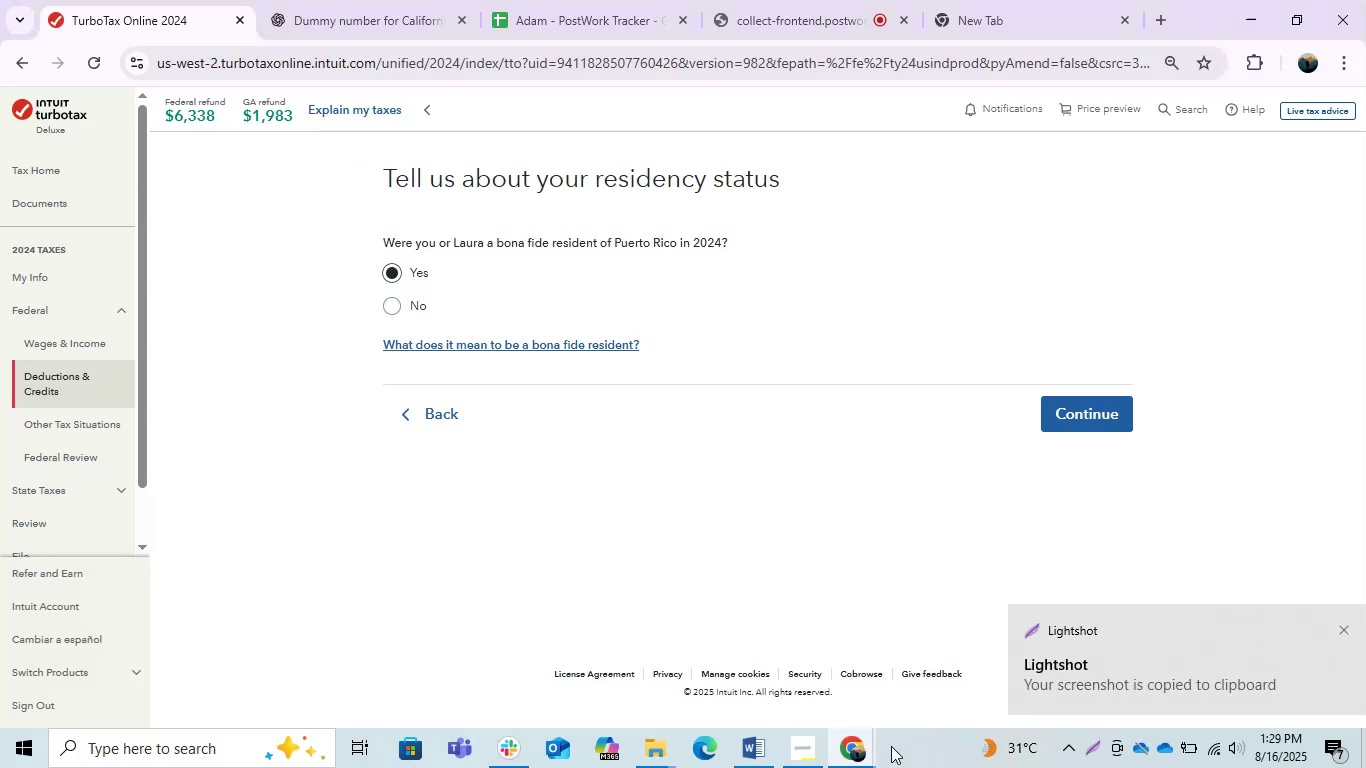 
left_click([863, 746])
 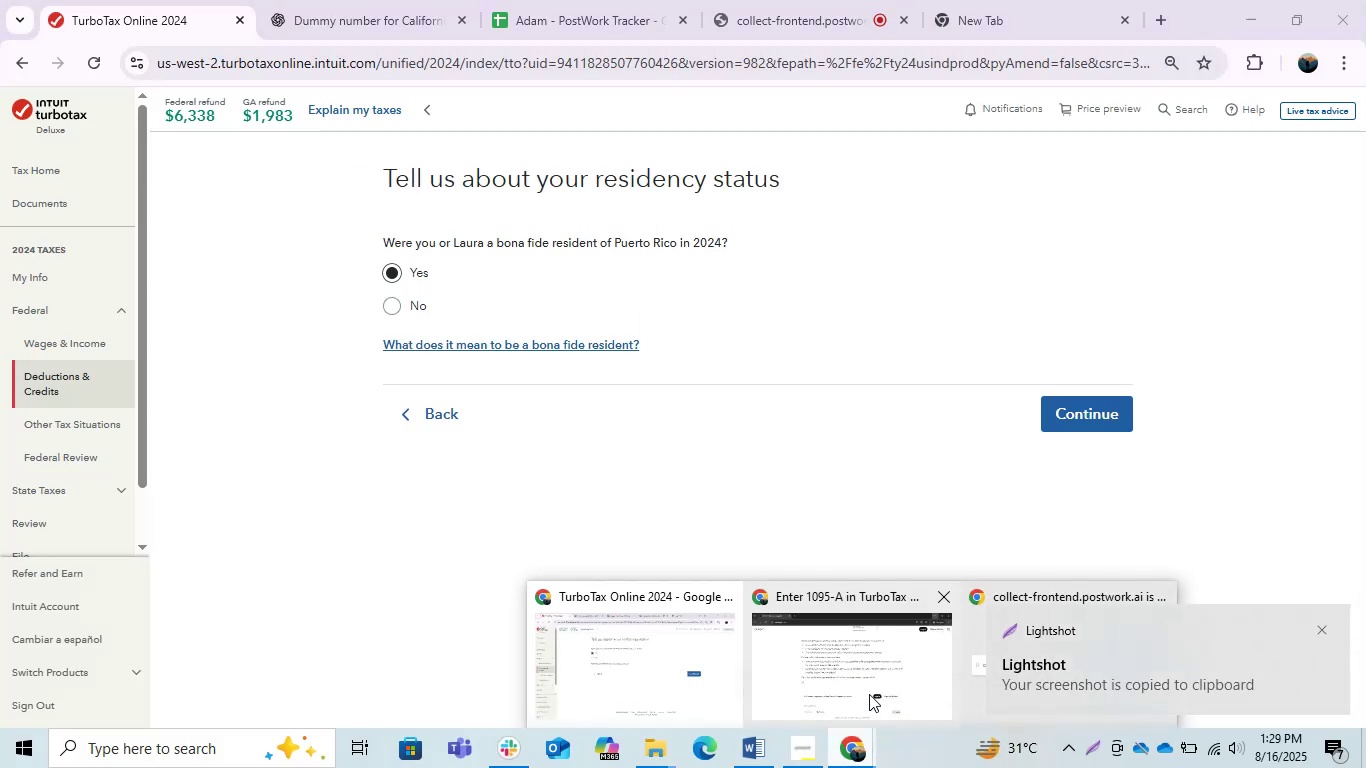 
left_click([866, 683])
 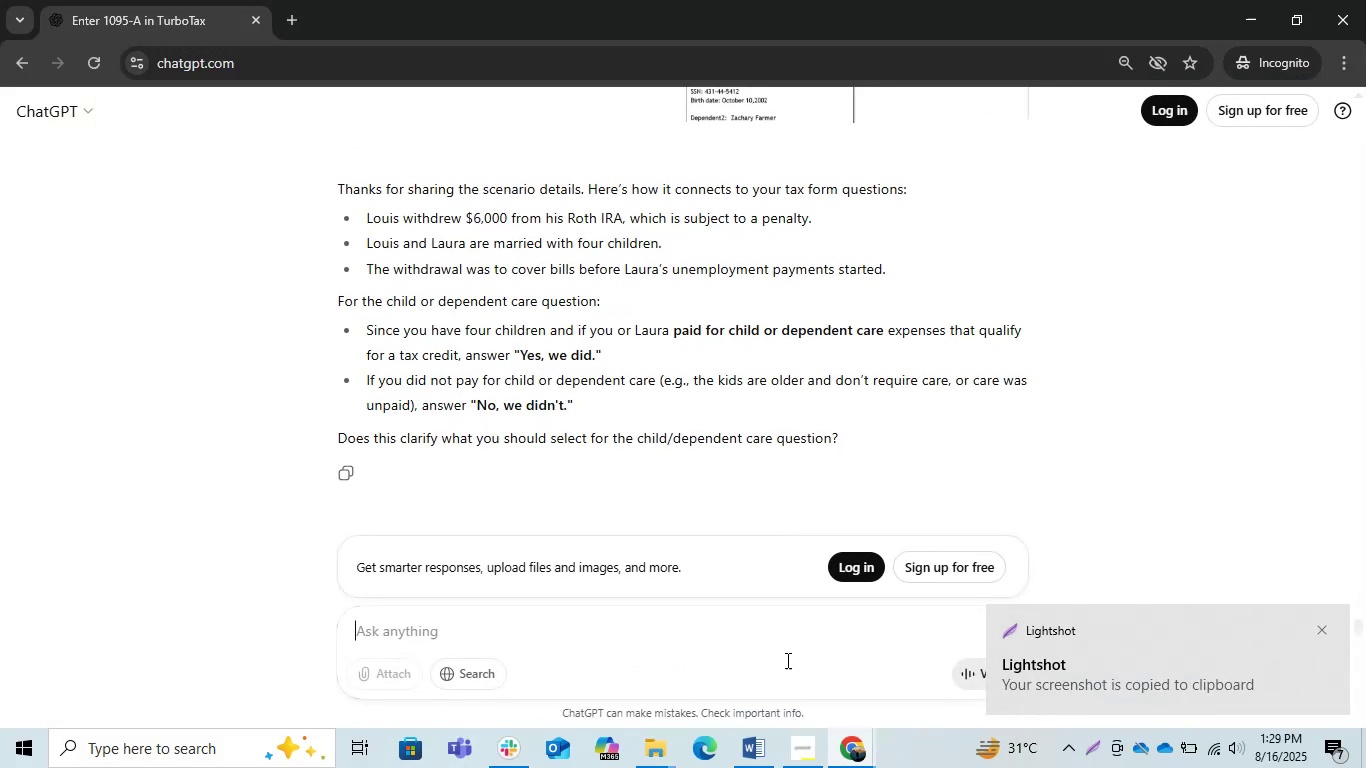 
key(Control+V)
 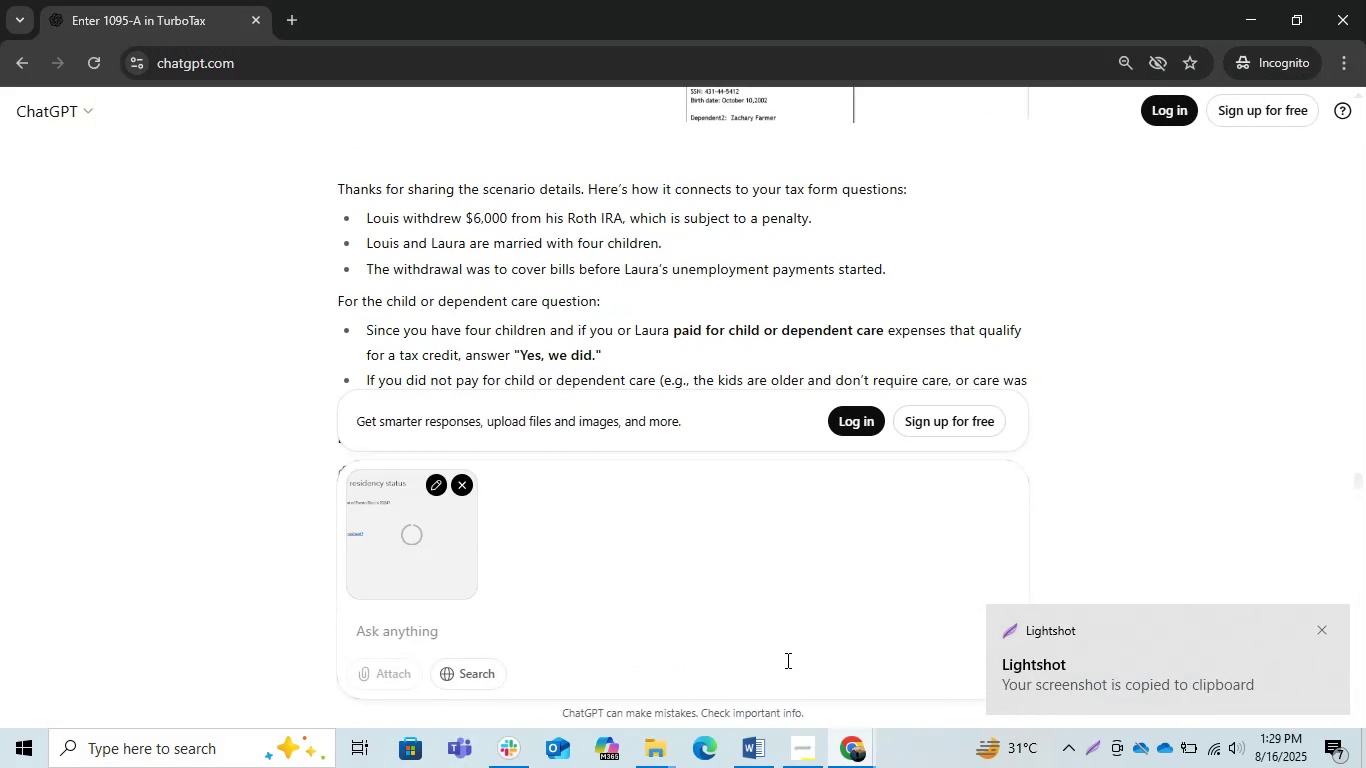 
key(Enter)
 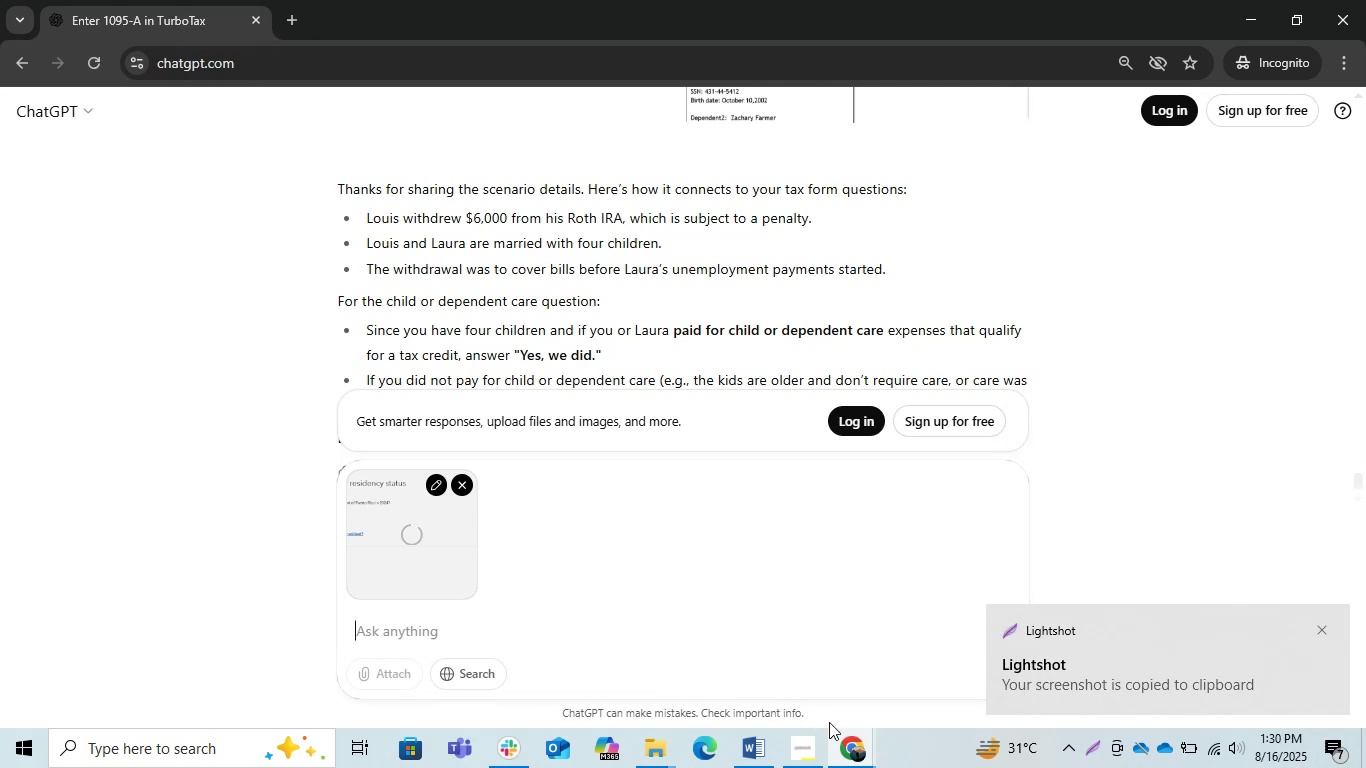 
left_click([843, 753])
 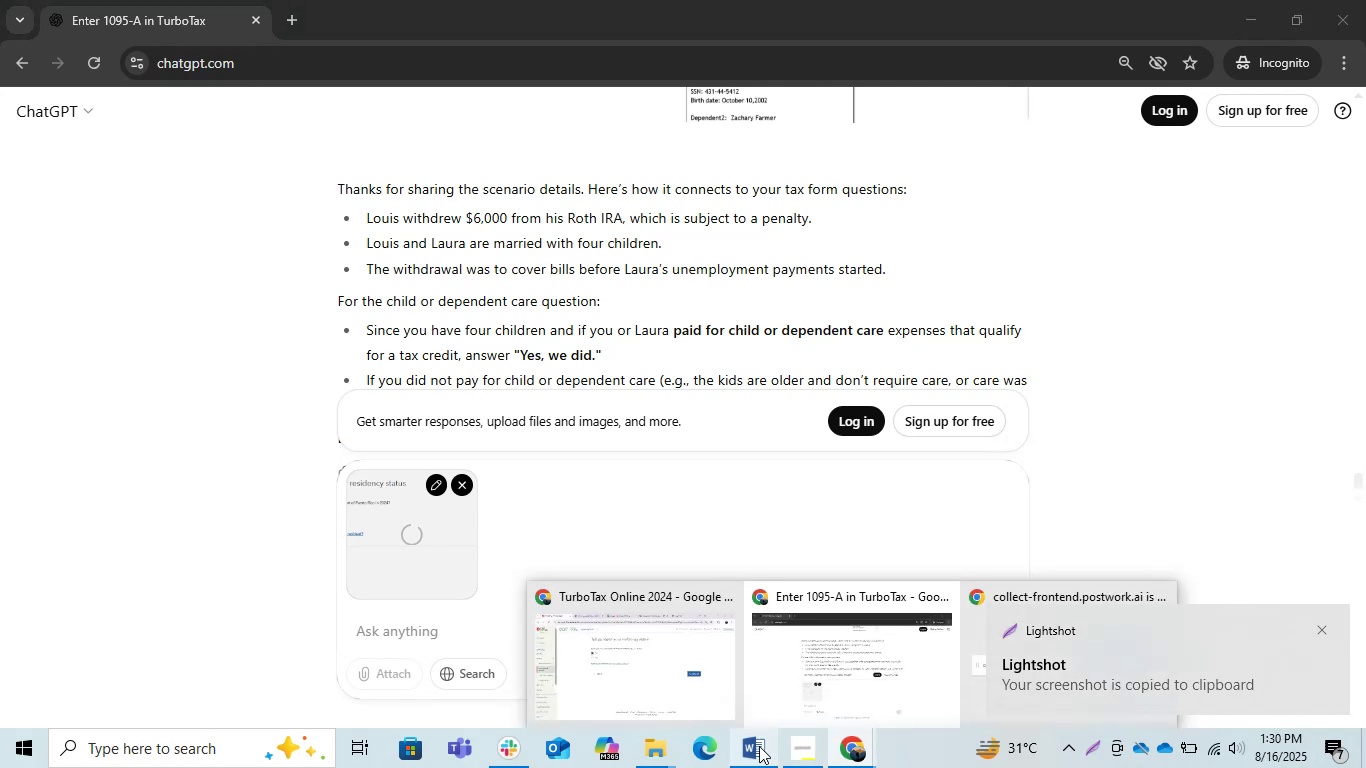 
left_click([759, 746])
 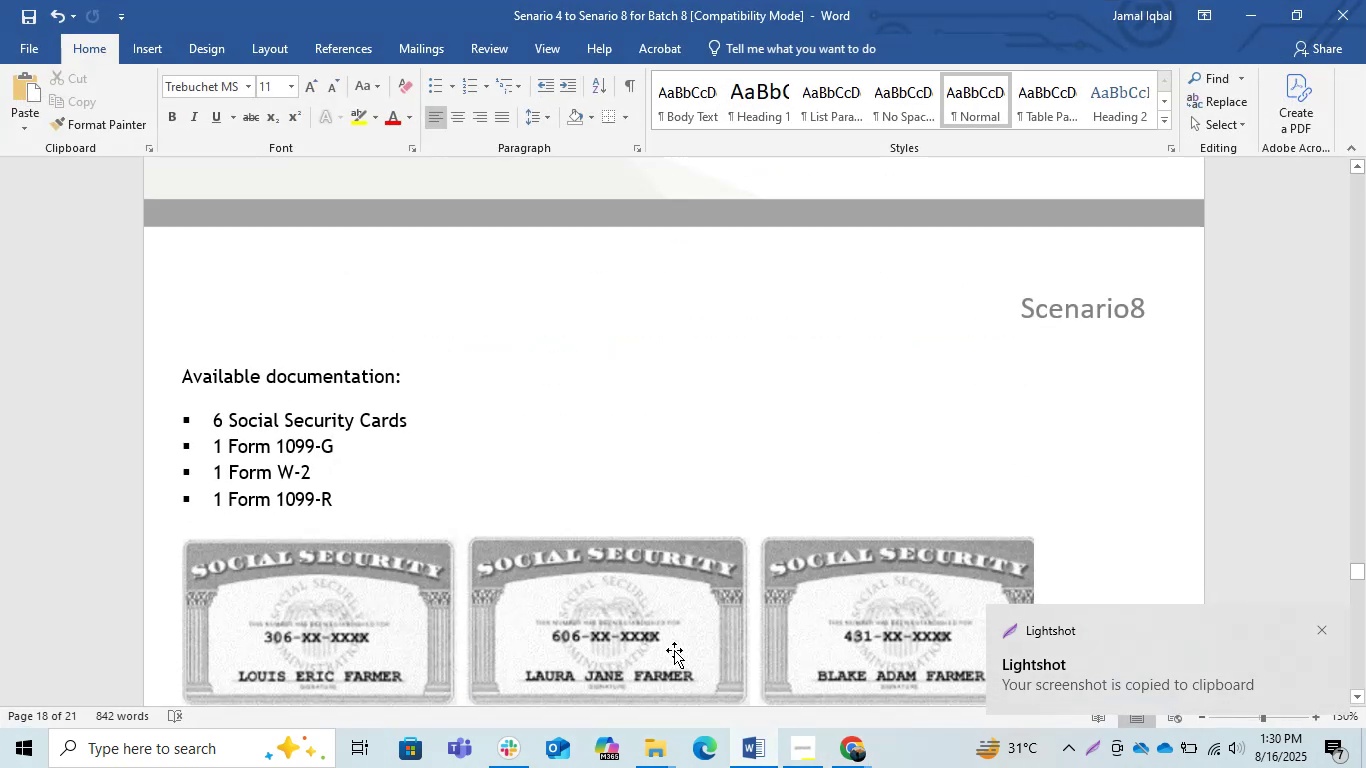 
scroll: coordinate [665, 488], scroll_direction: up, amount: 8.0
 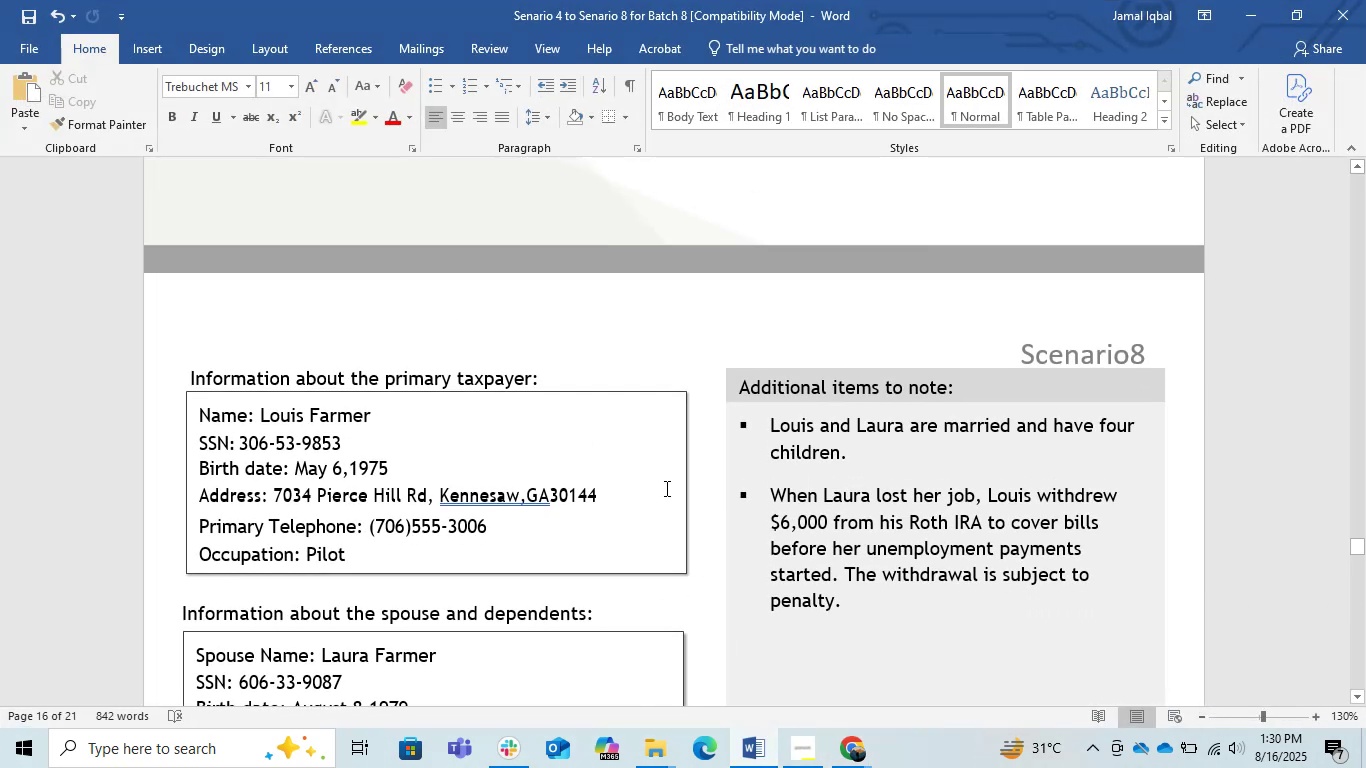 
scroll: coordinate [665, 488], scroll_direction: down, amount: 1.0
 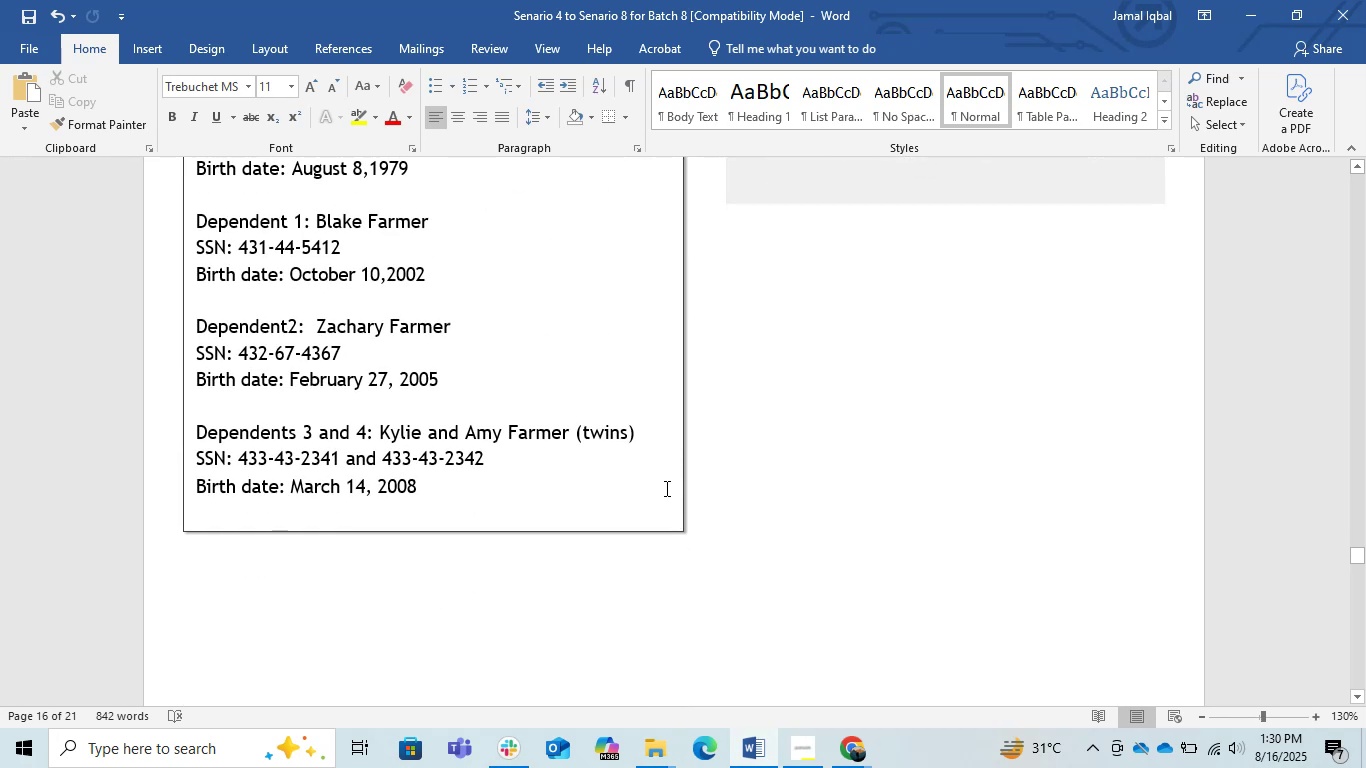 
scroll: coordinate [665, 488], scroll_direction: up, amount: 3.0
 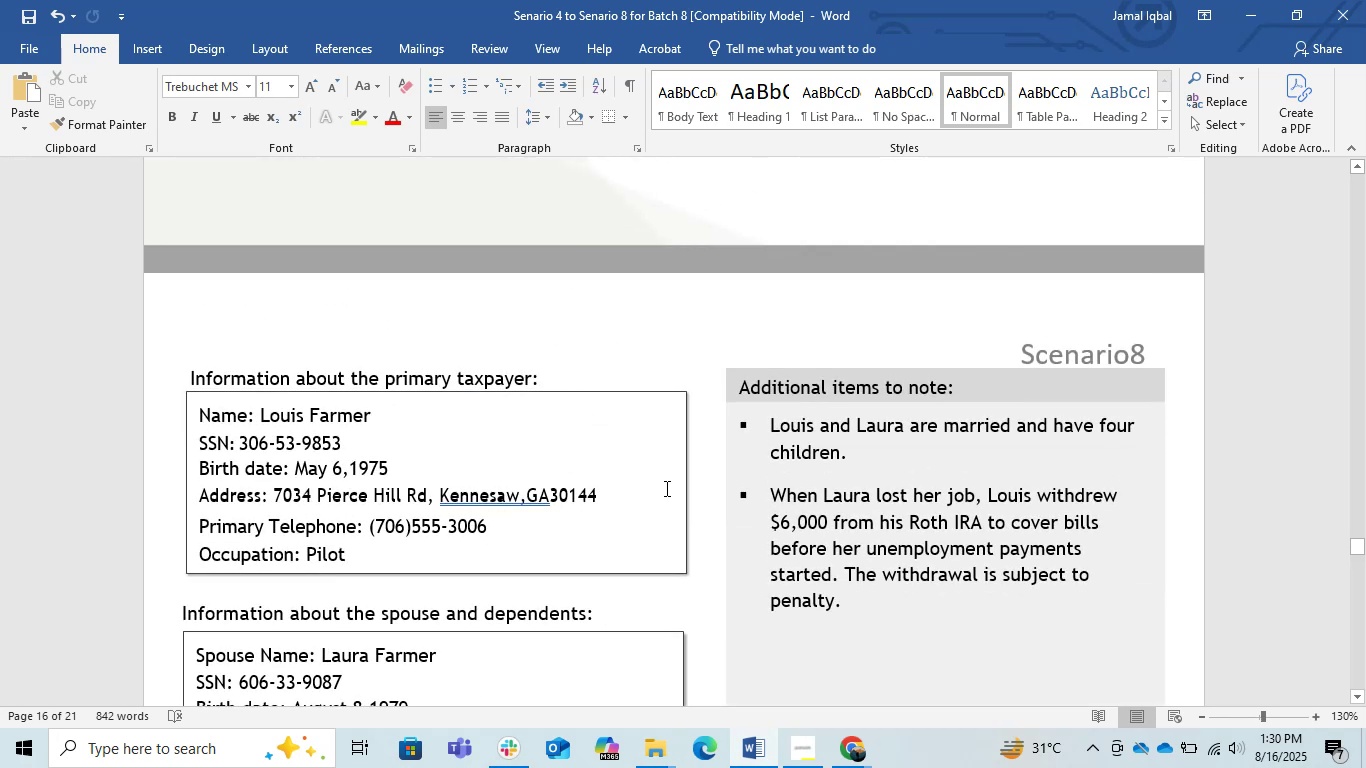 
scroll: coordinate [665, 488], scroll_direction: down, amount: 8.0
 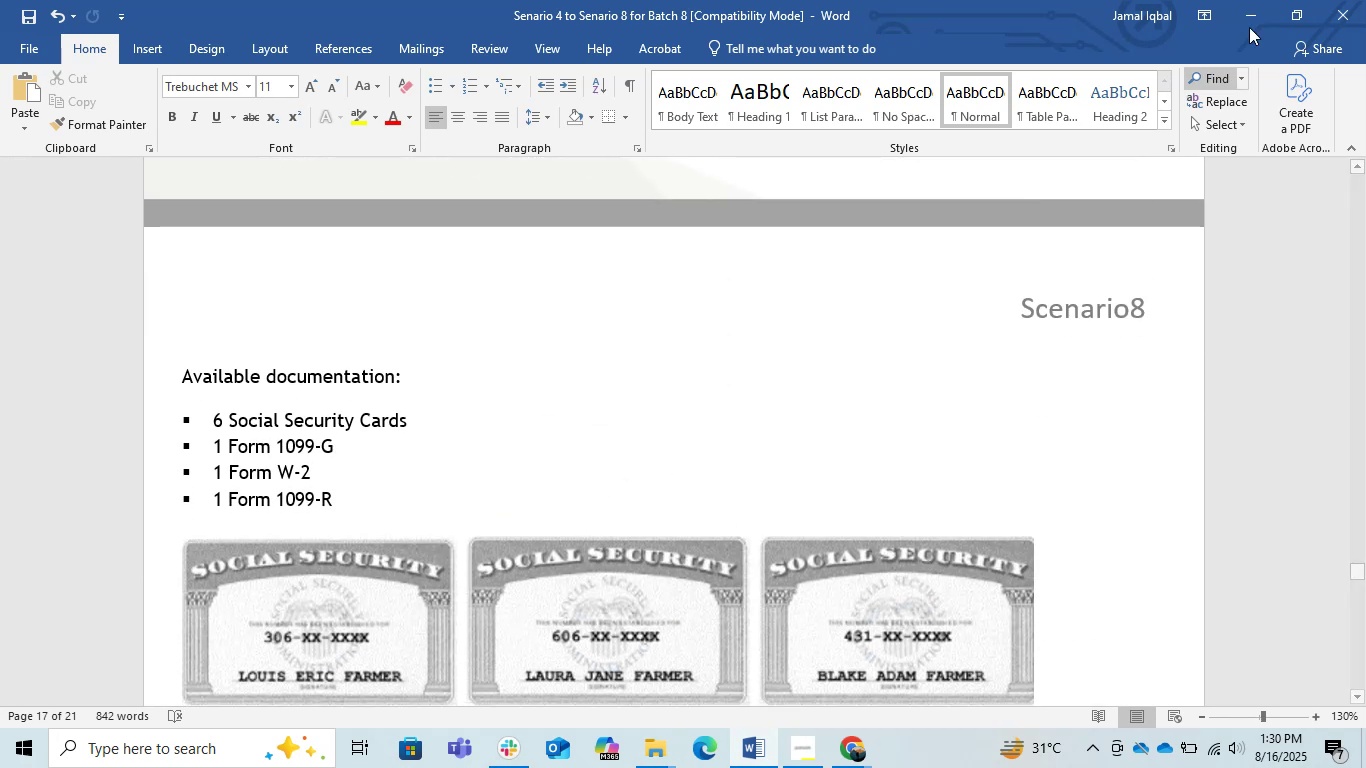 
left_click([1262, 0])
 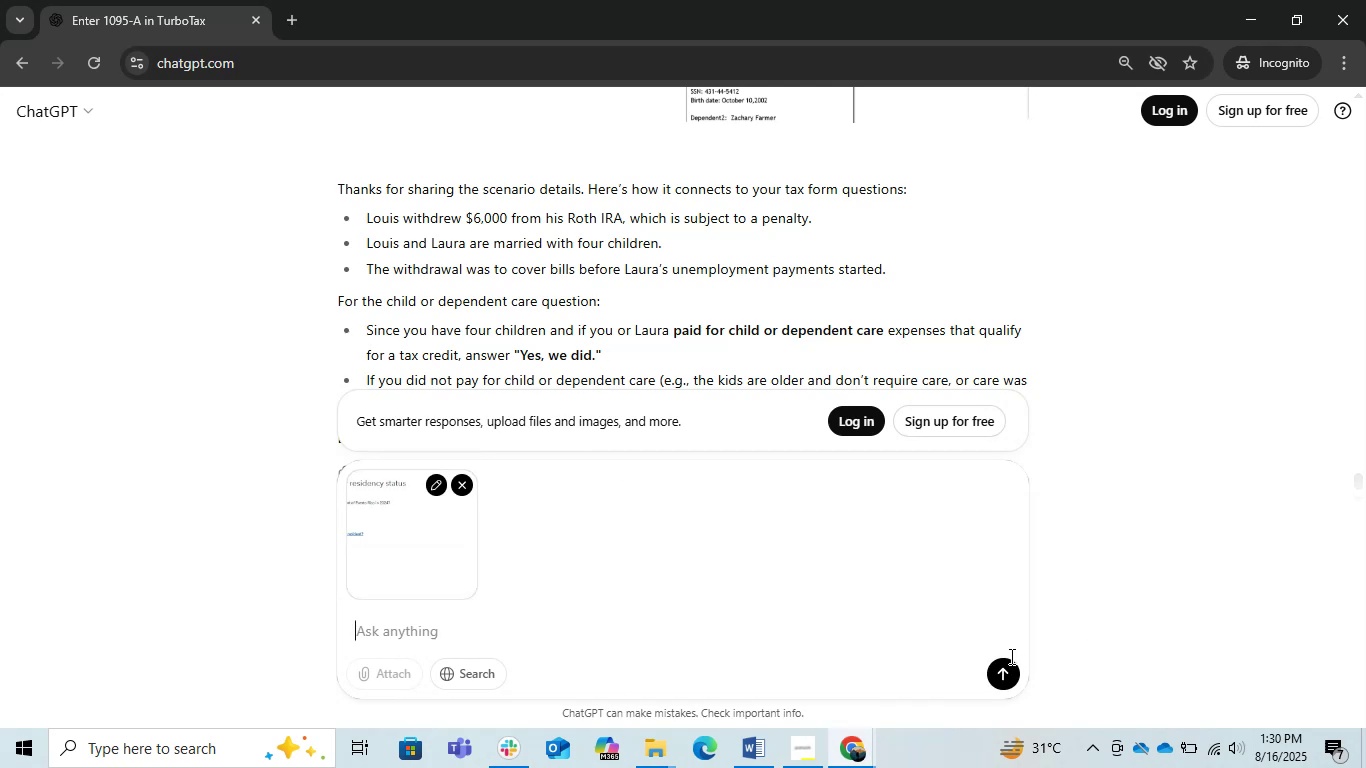 
left_click([1002, 663])
 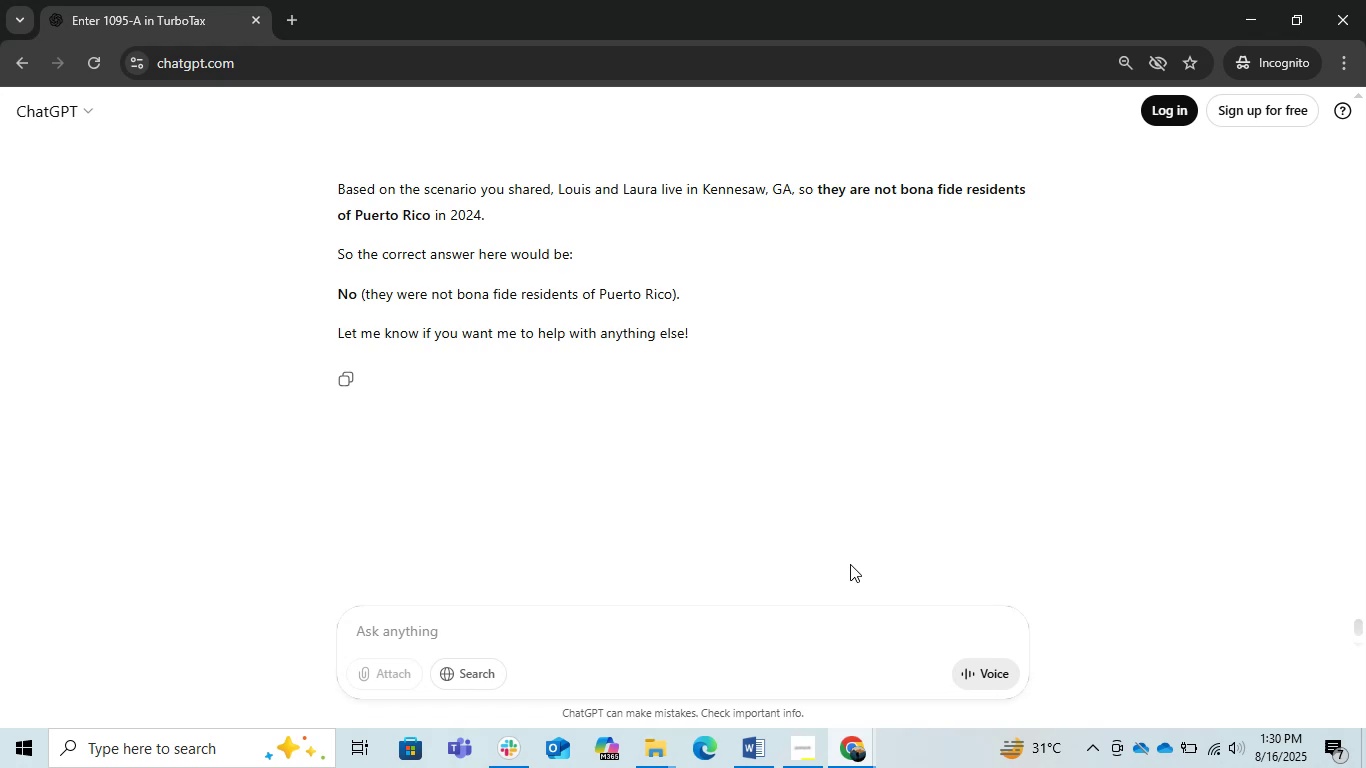 
wait(17.76)
 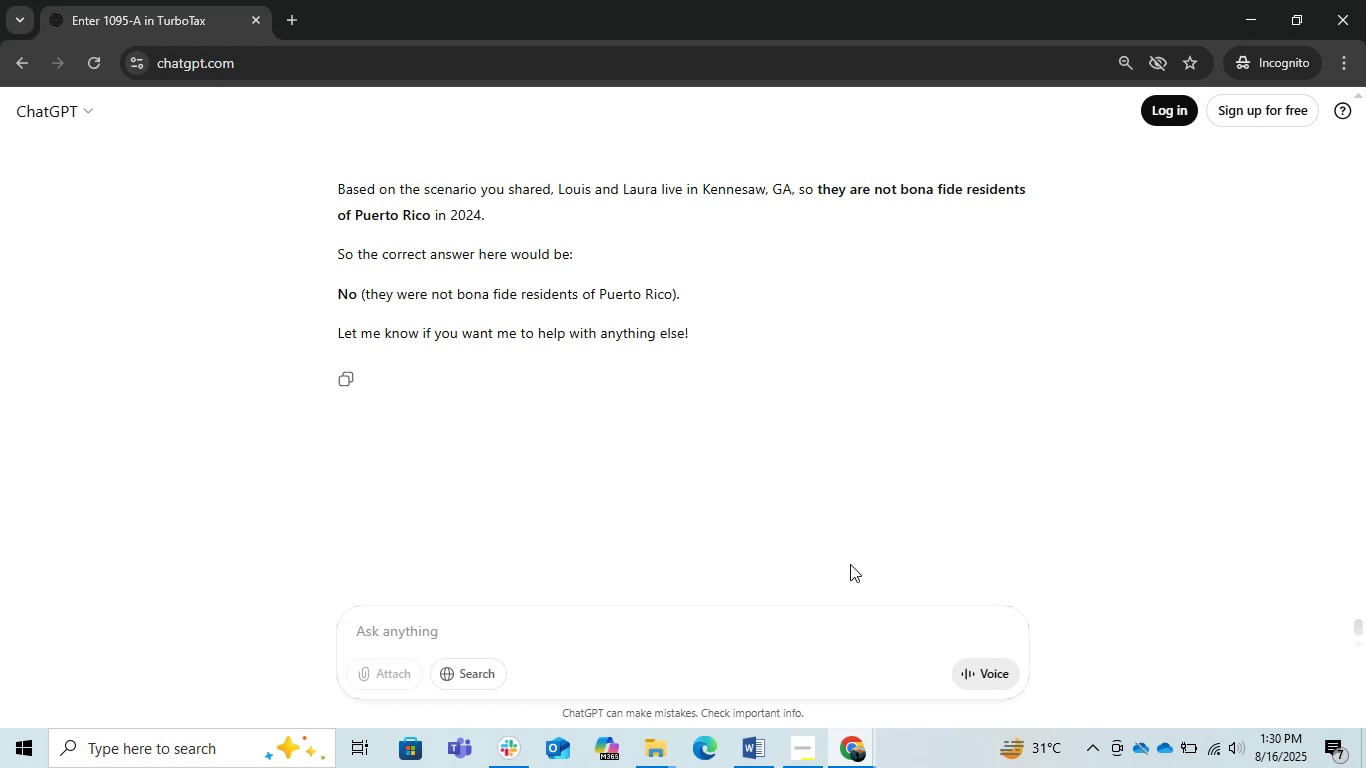 
left_click([1245, 4])
 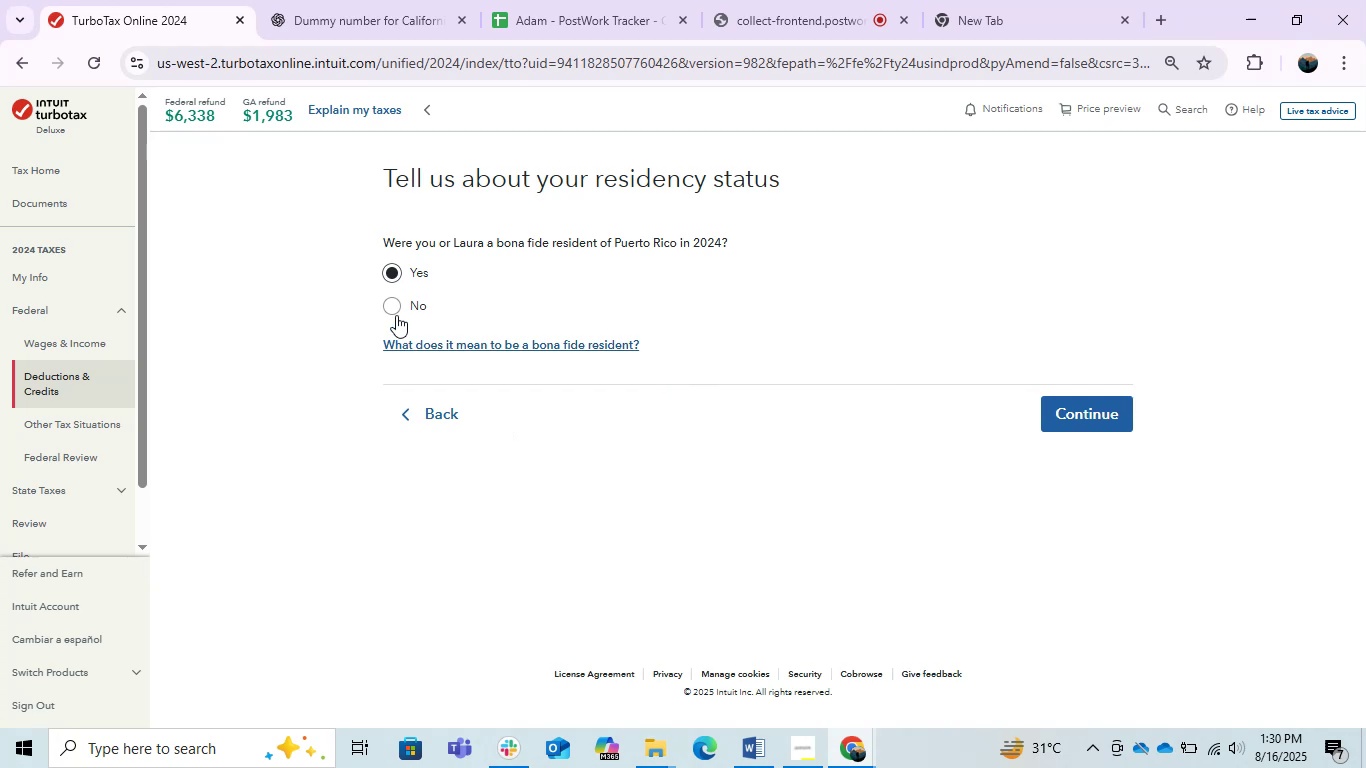 
left_click([394, 310])
 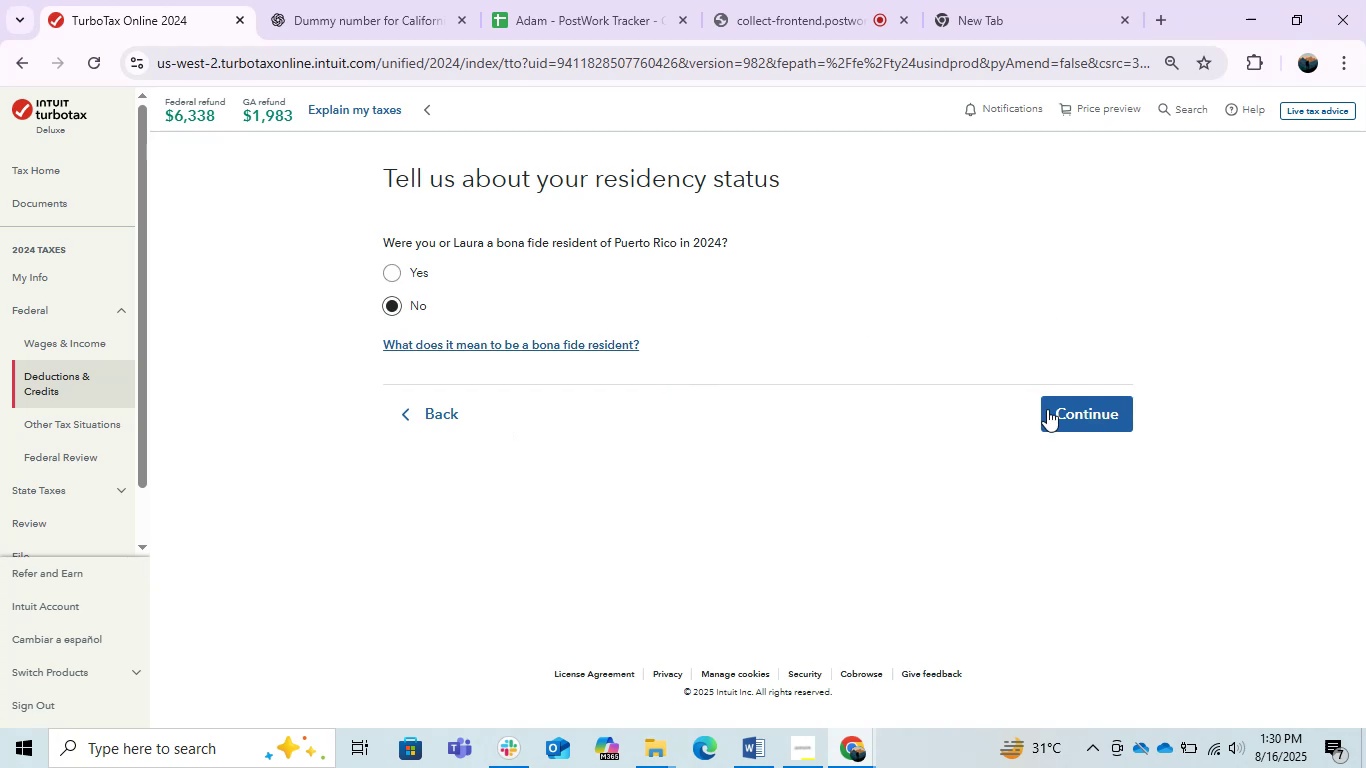 
left_click([1079, 407])
 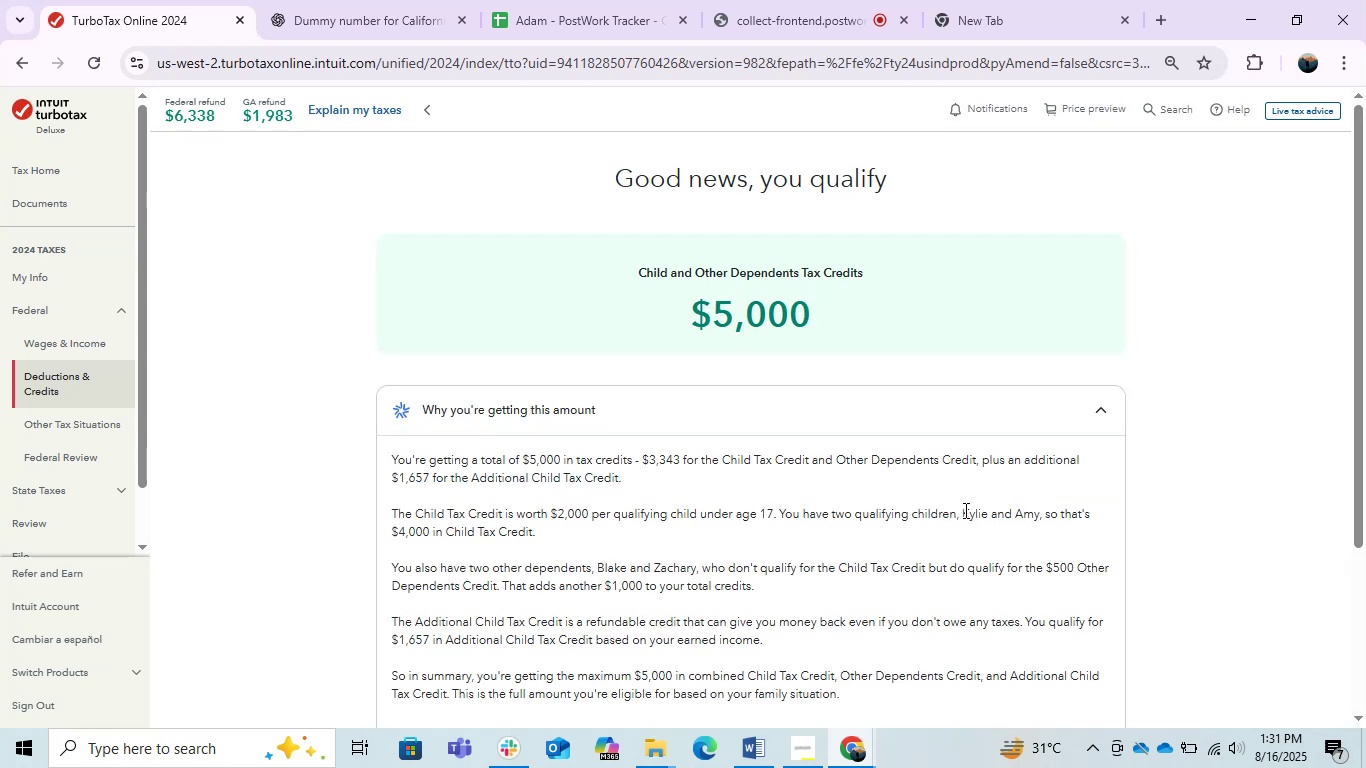 
wait(26.21)
 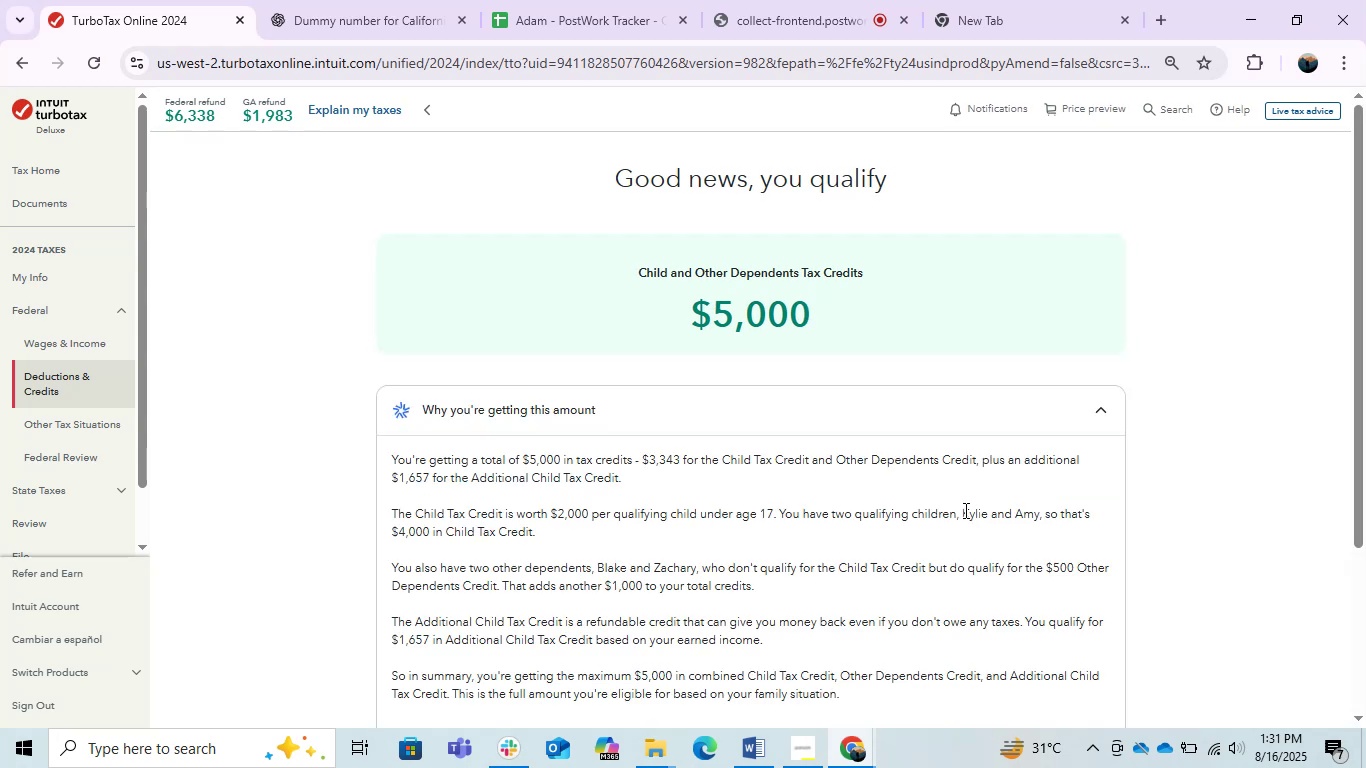 
scroll: coordinate [982, 453], scroll_direction: down, amount: 3.0
 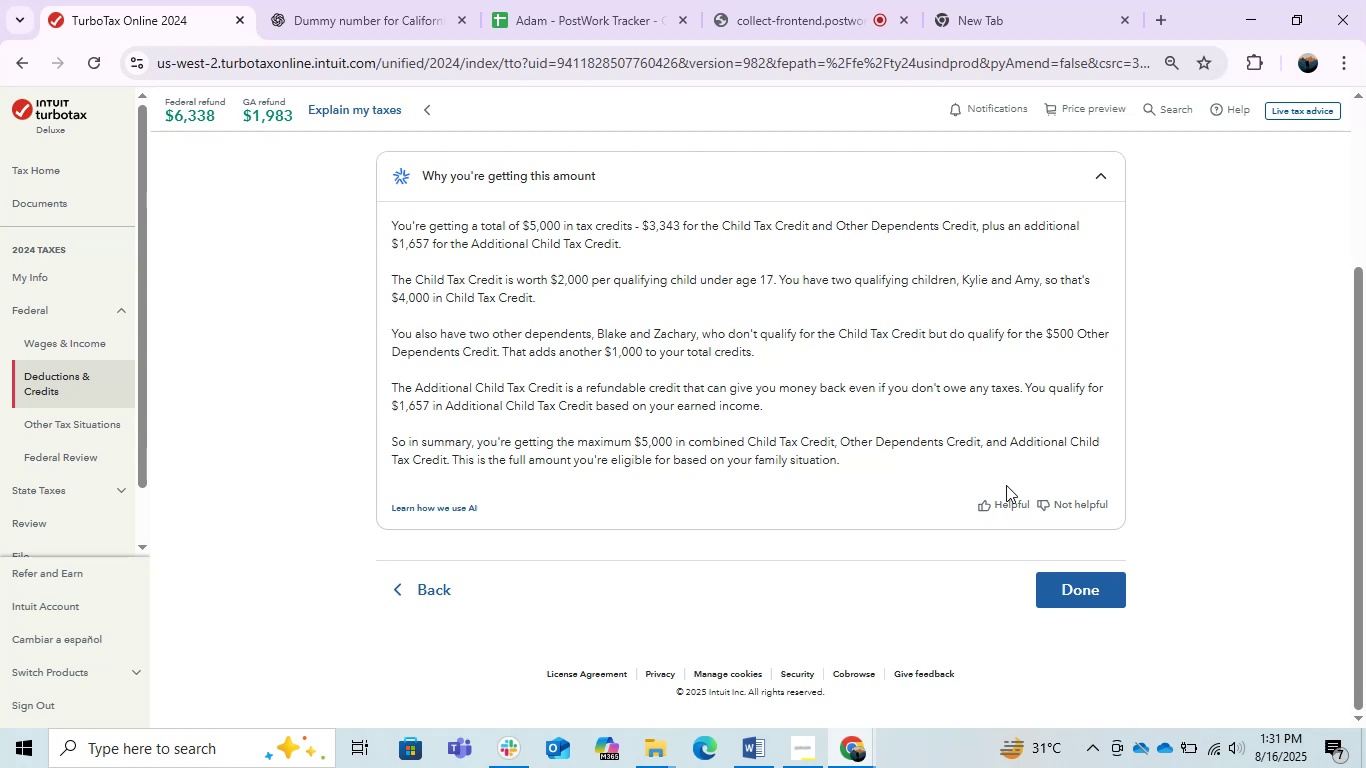 
wait(17.7)
 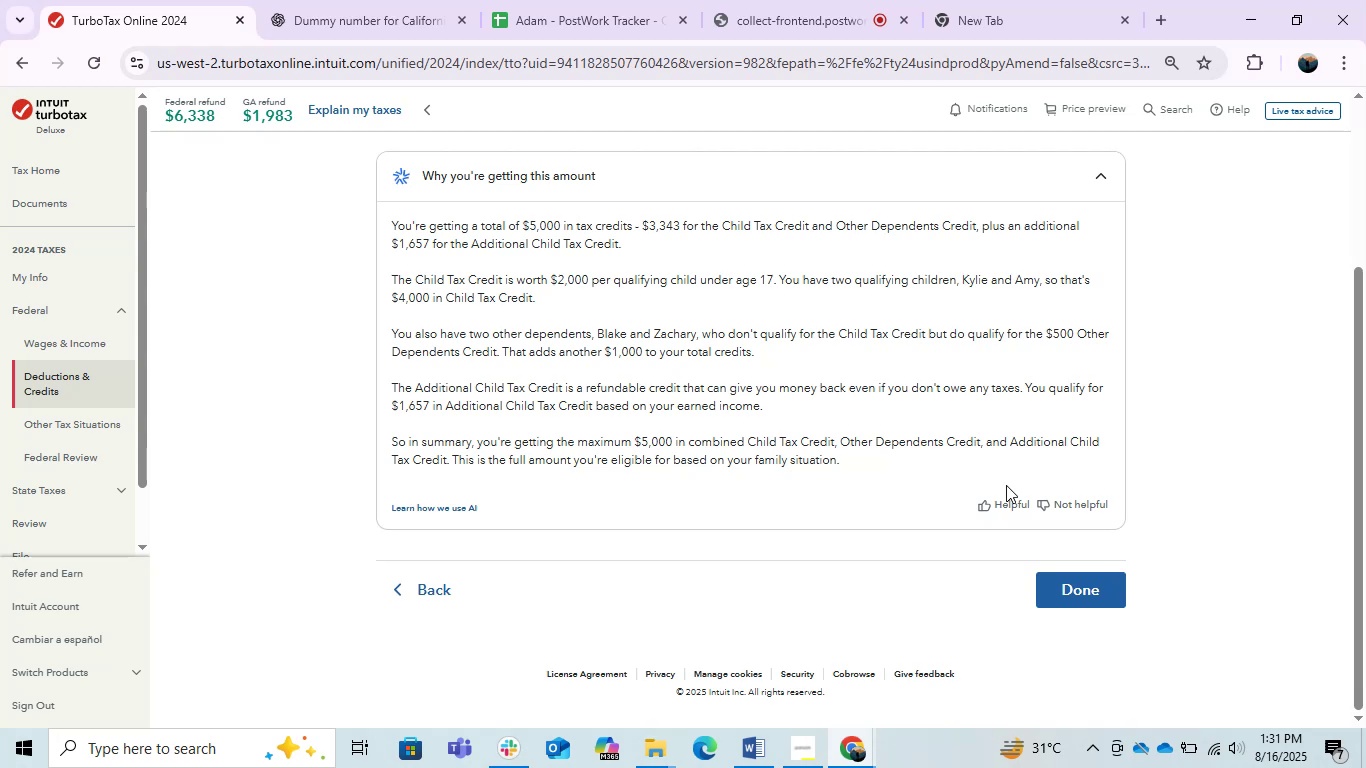 
left_click([1058, 574])
 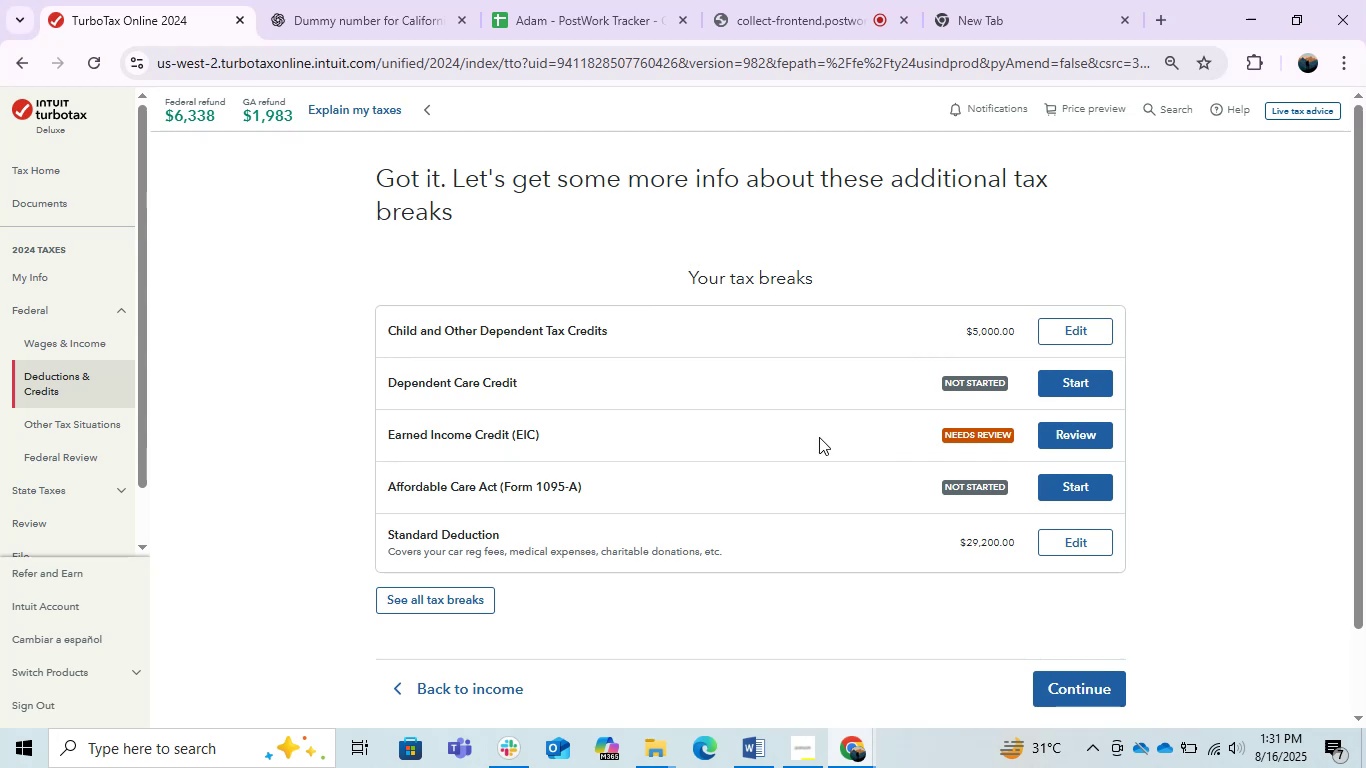 
wait(6.92)
 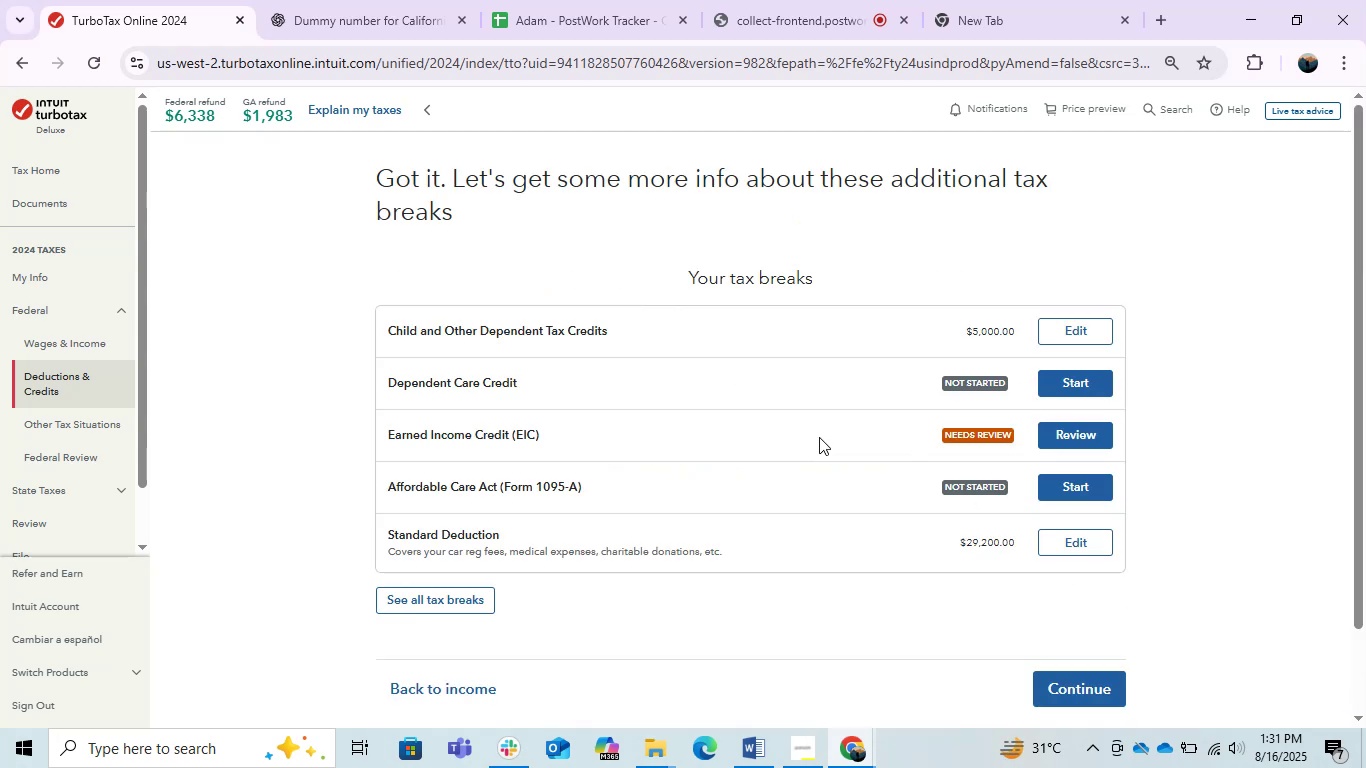 
left_click([1066, 392])
 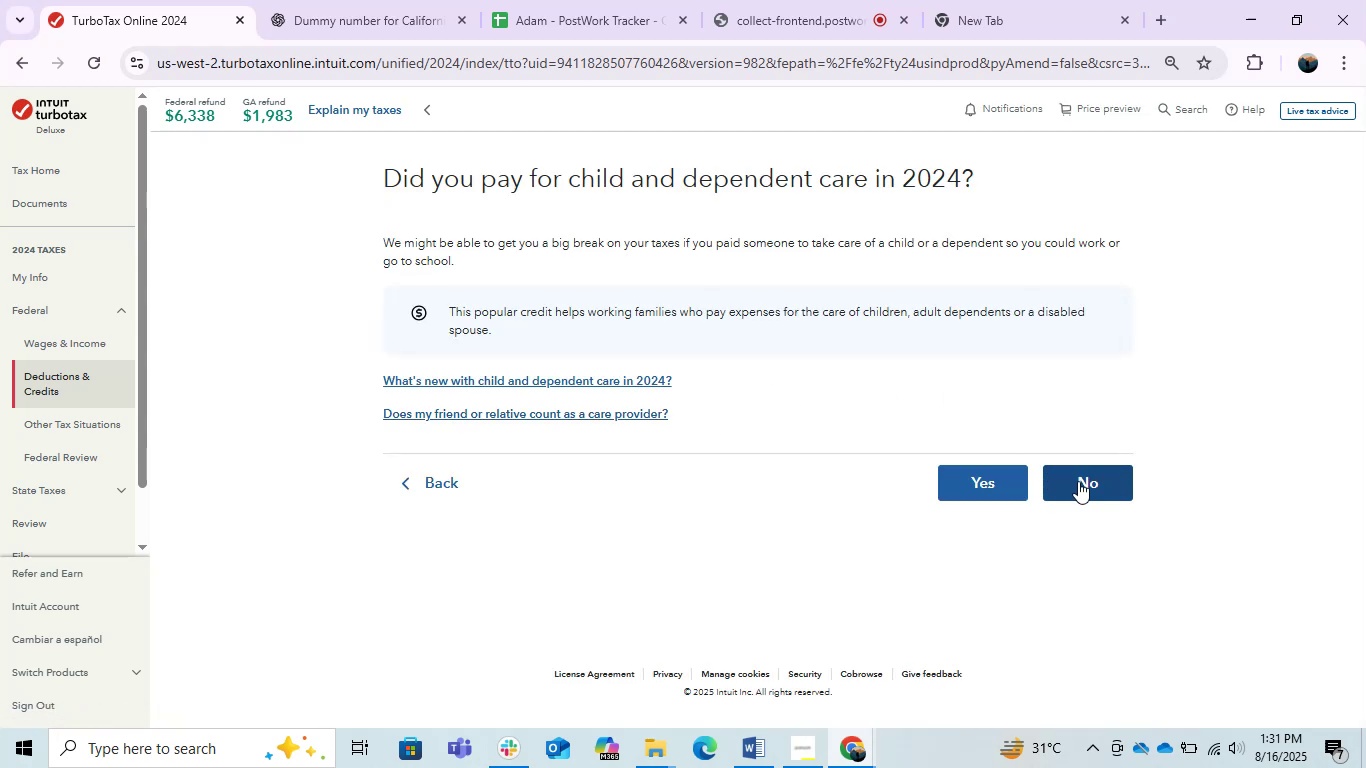 
wait(6.92)
 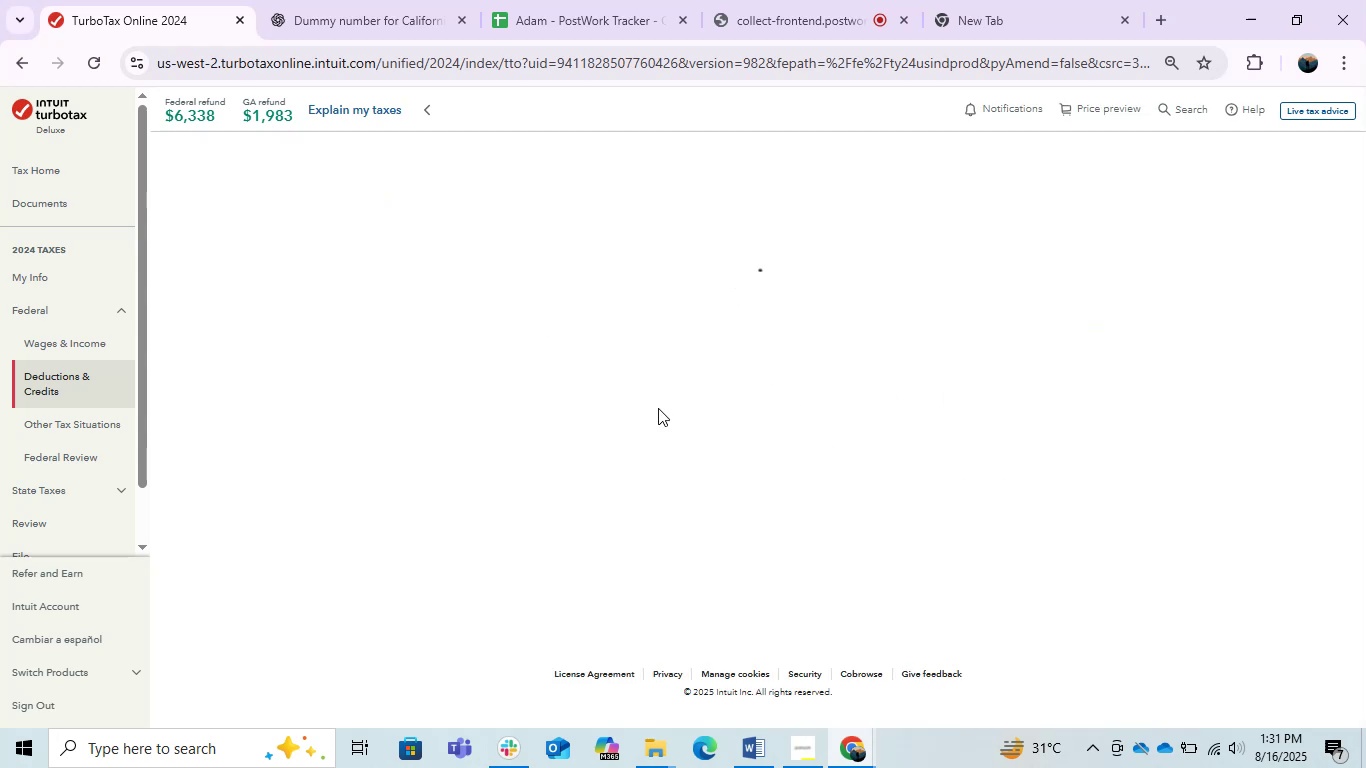 
left_click([1078, 481])
 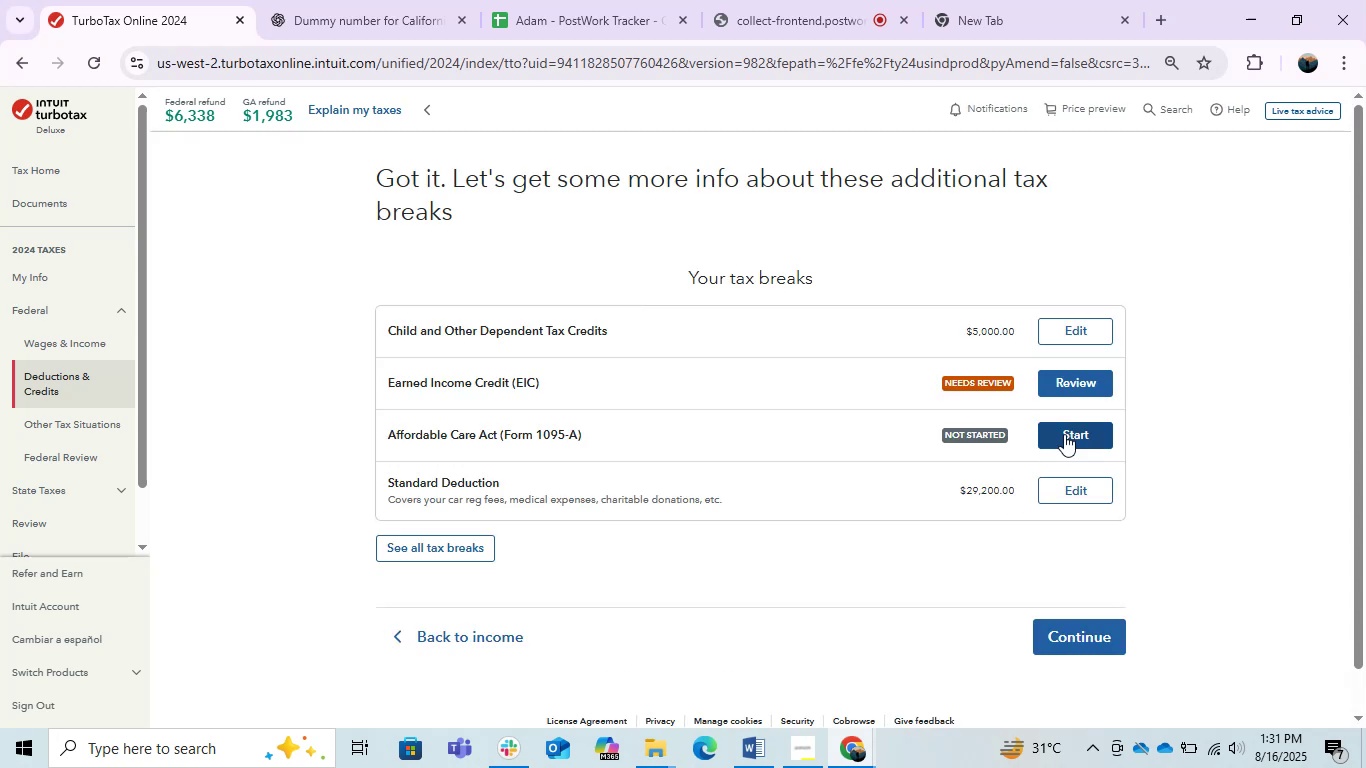 
wait(6.0)
 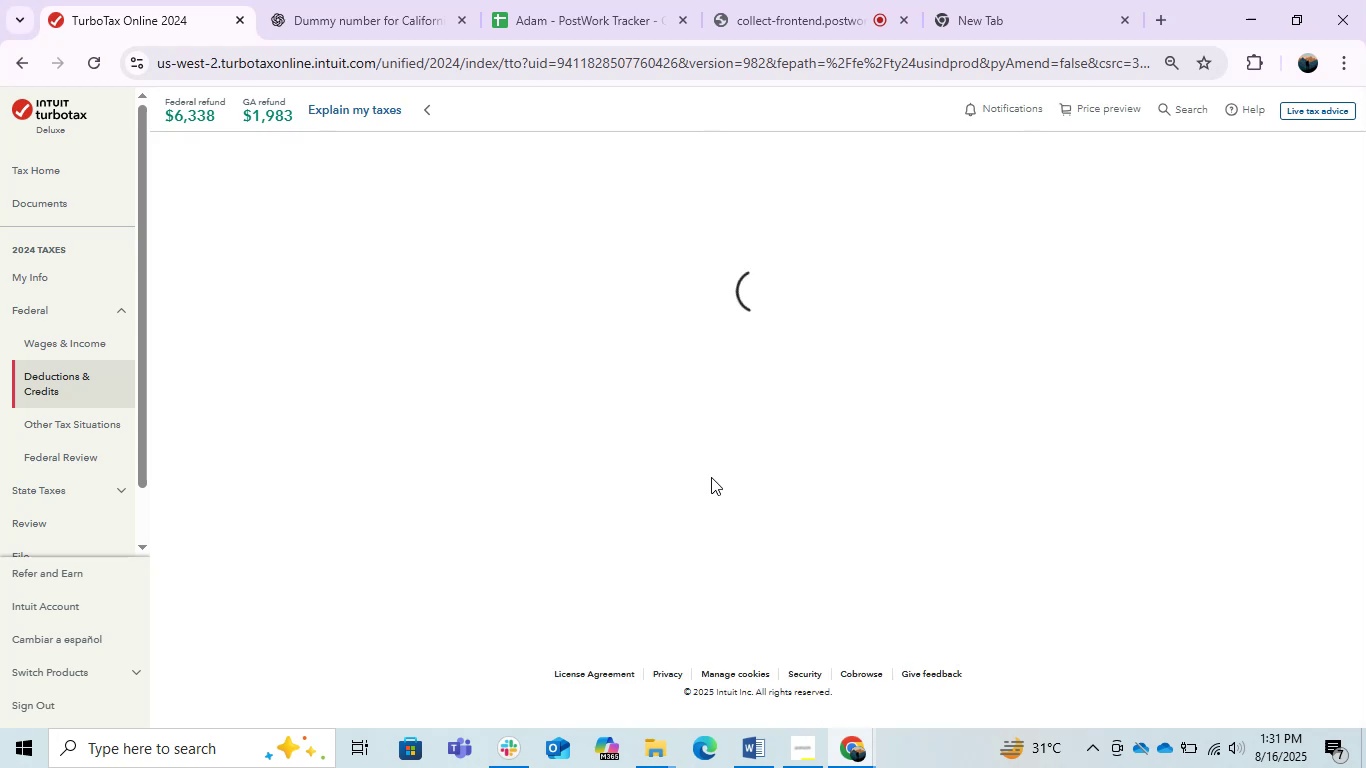 
left_click([1073, 373])
 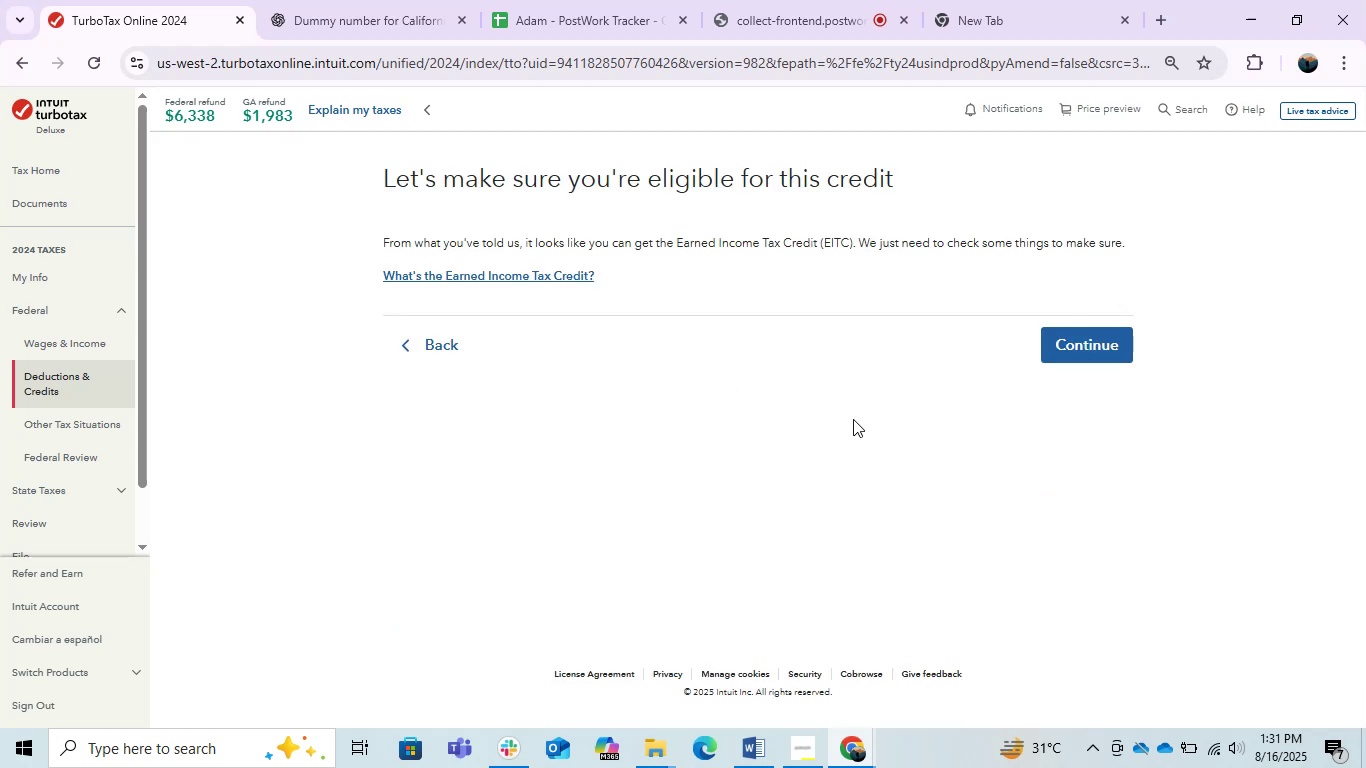 
left_click([1089, 347])
 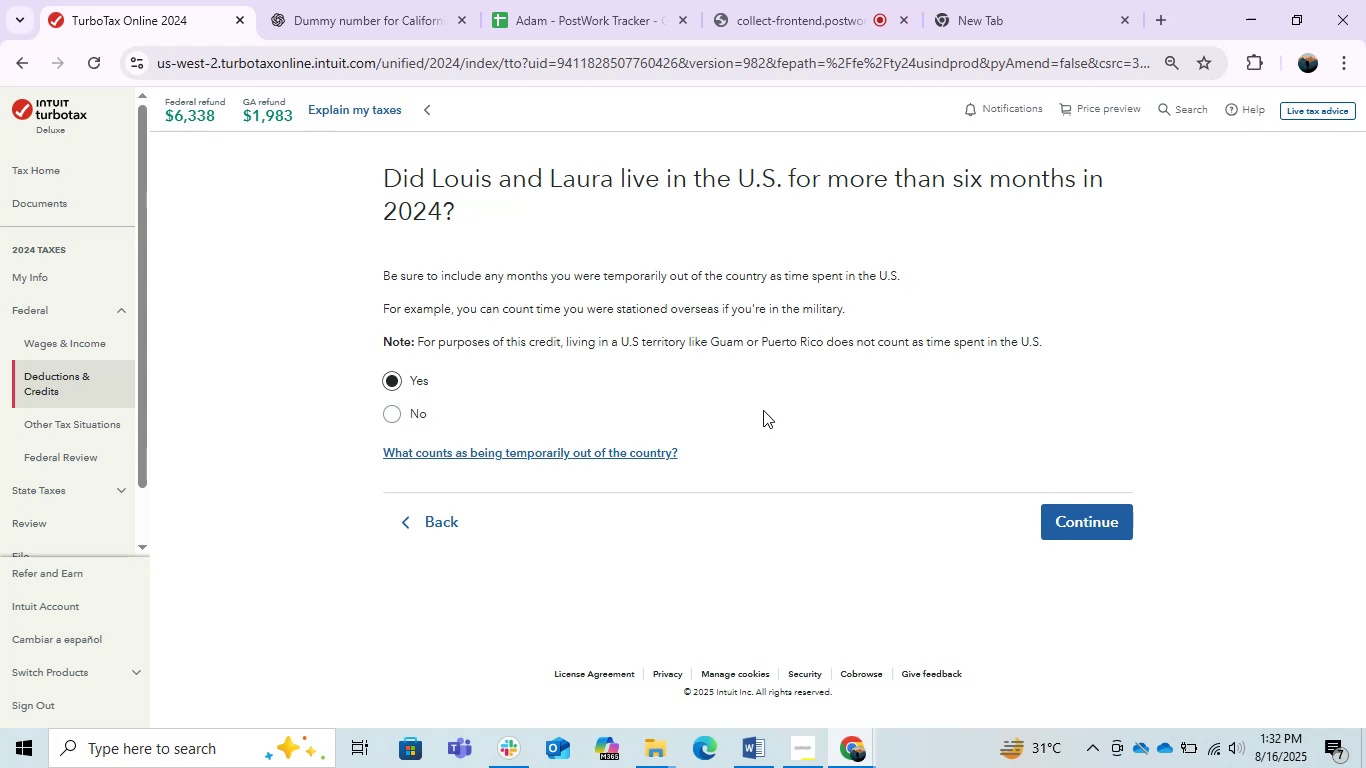 
wait(24.29)
 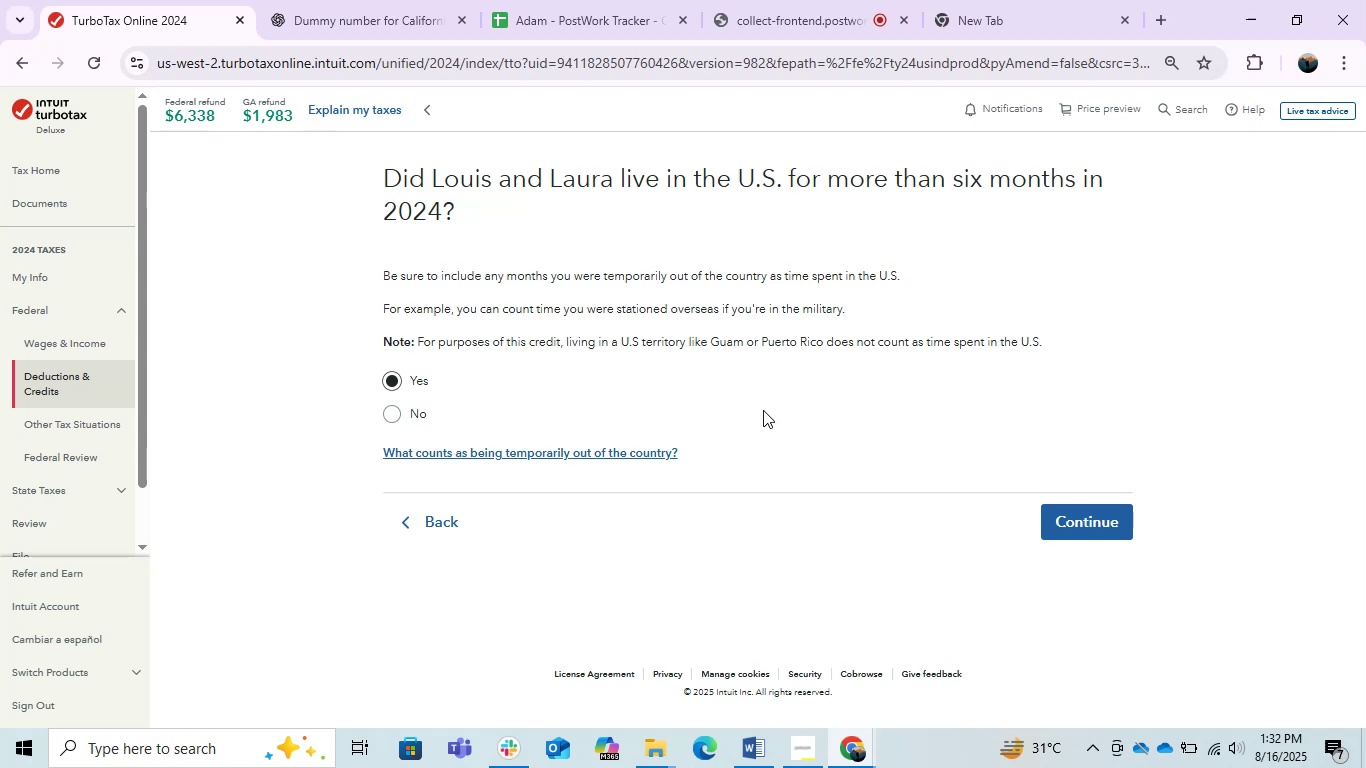 
left_click([455, 433])
 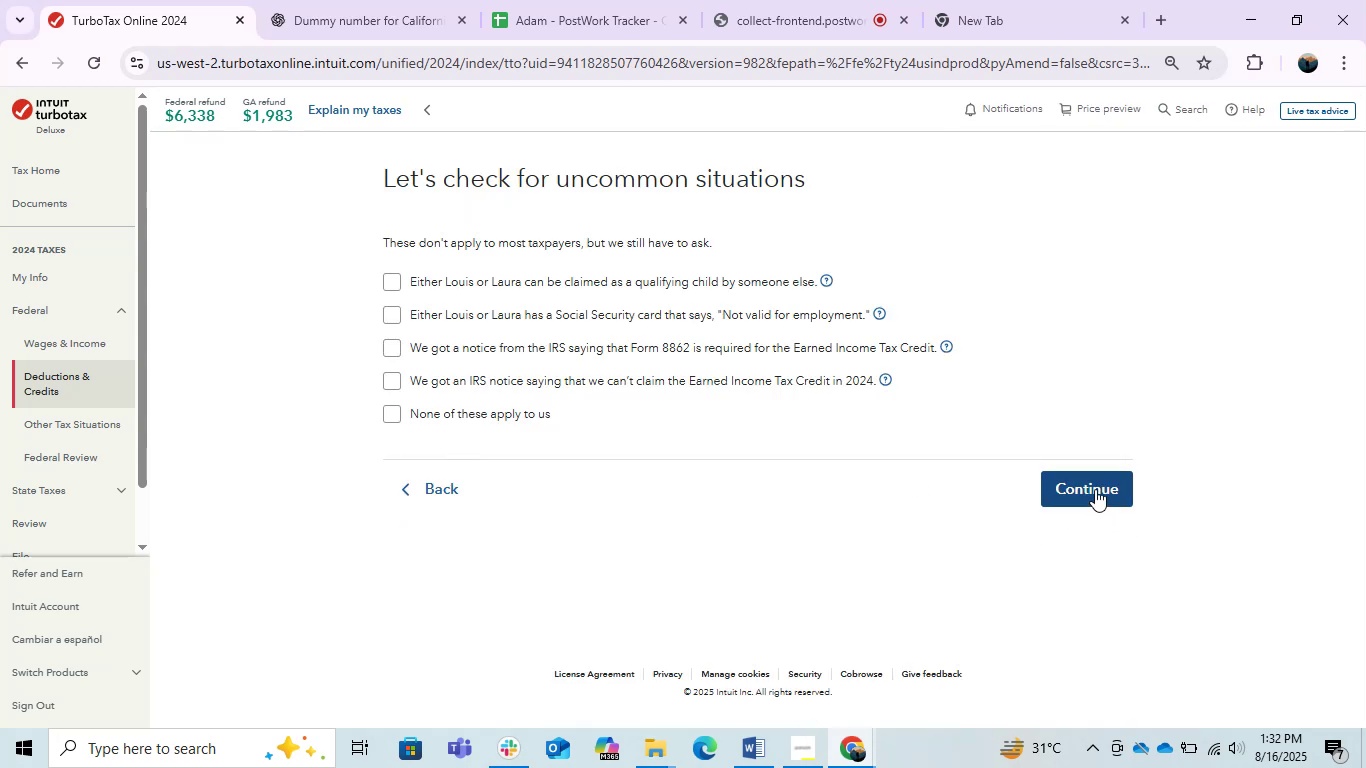 
left_click([1097, 487])
 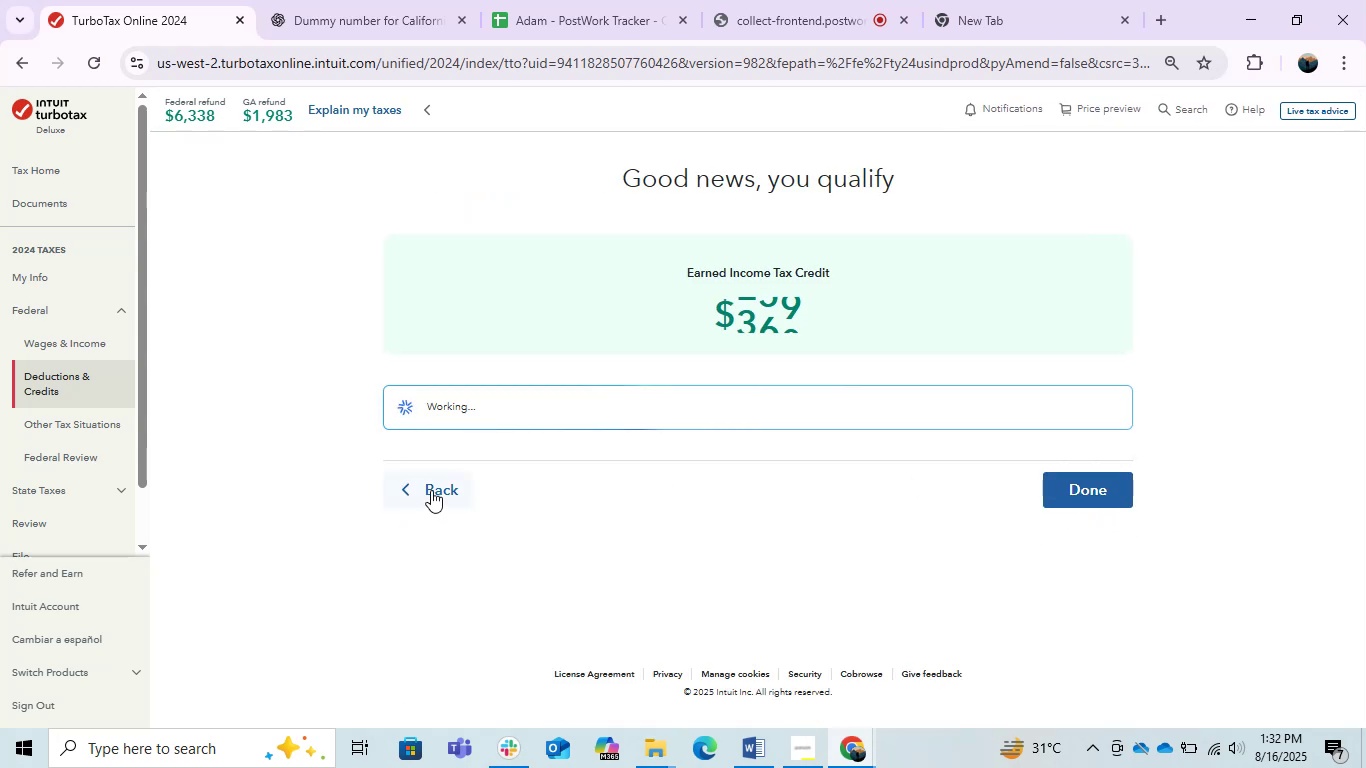 
left_click([431, 490])
 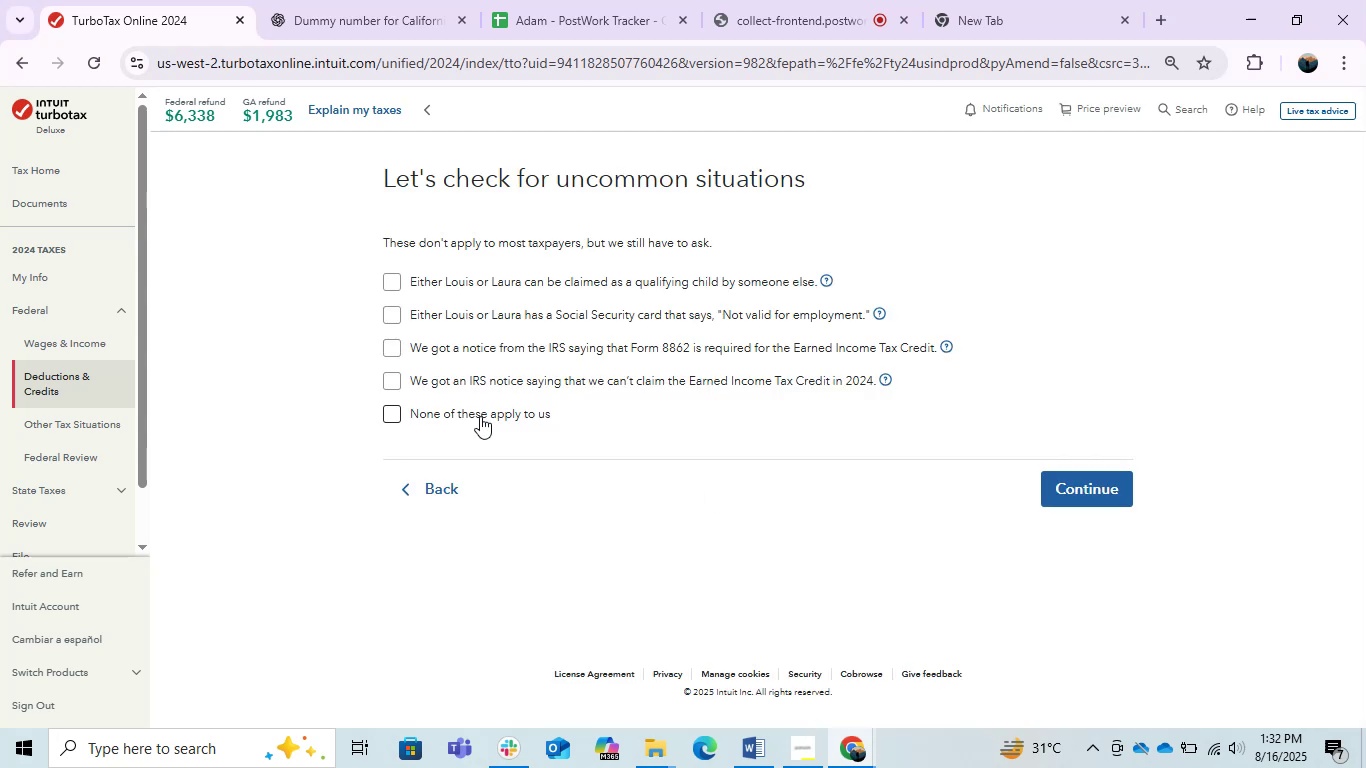 
left_click([392, 409])
 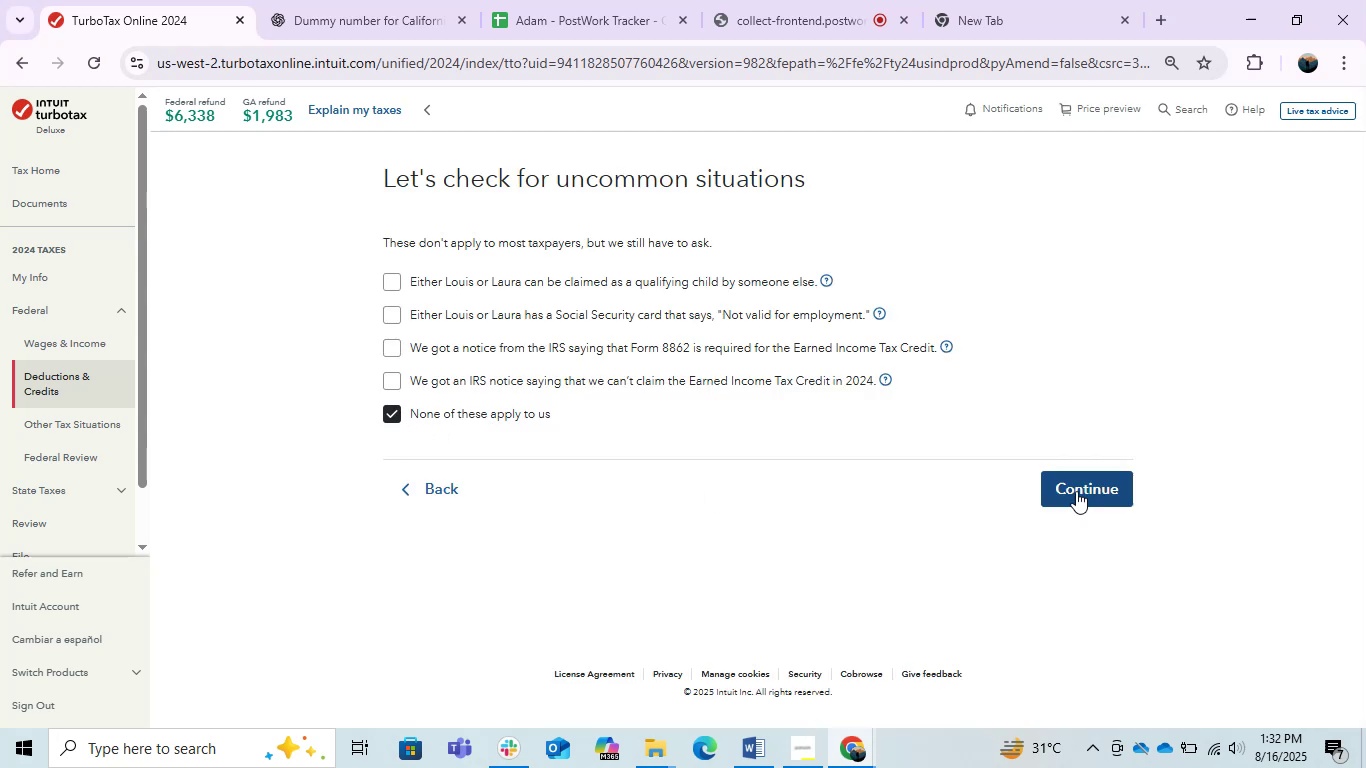 
left_click([1104, 502])
 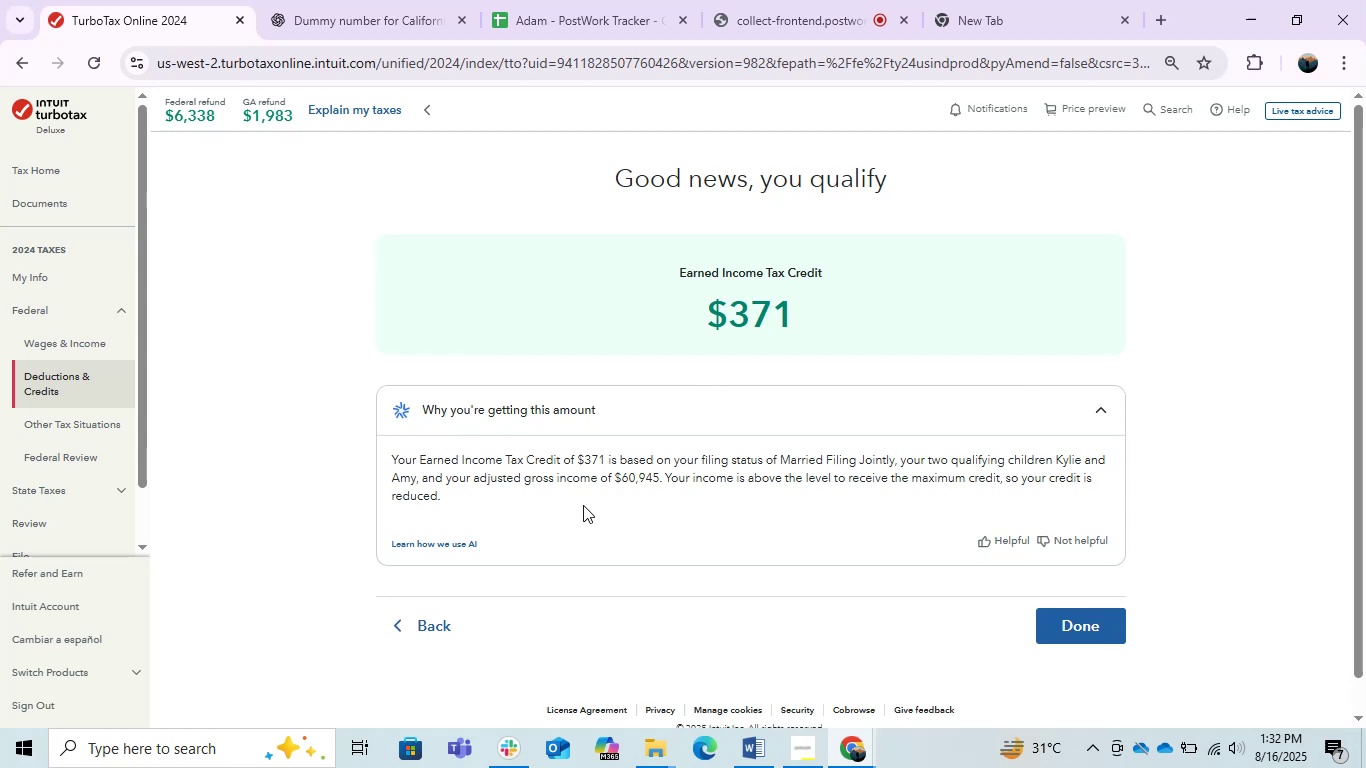 
wait(25.86)
 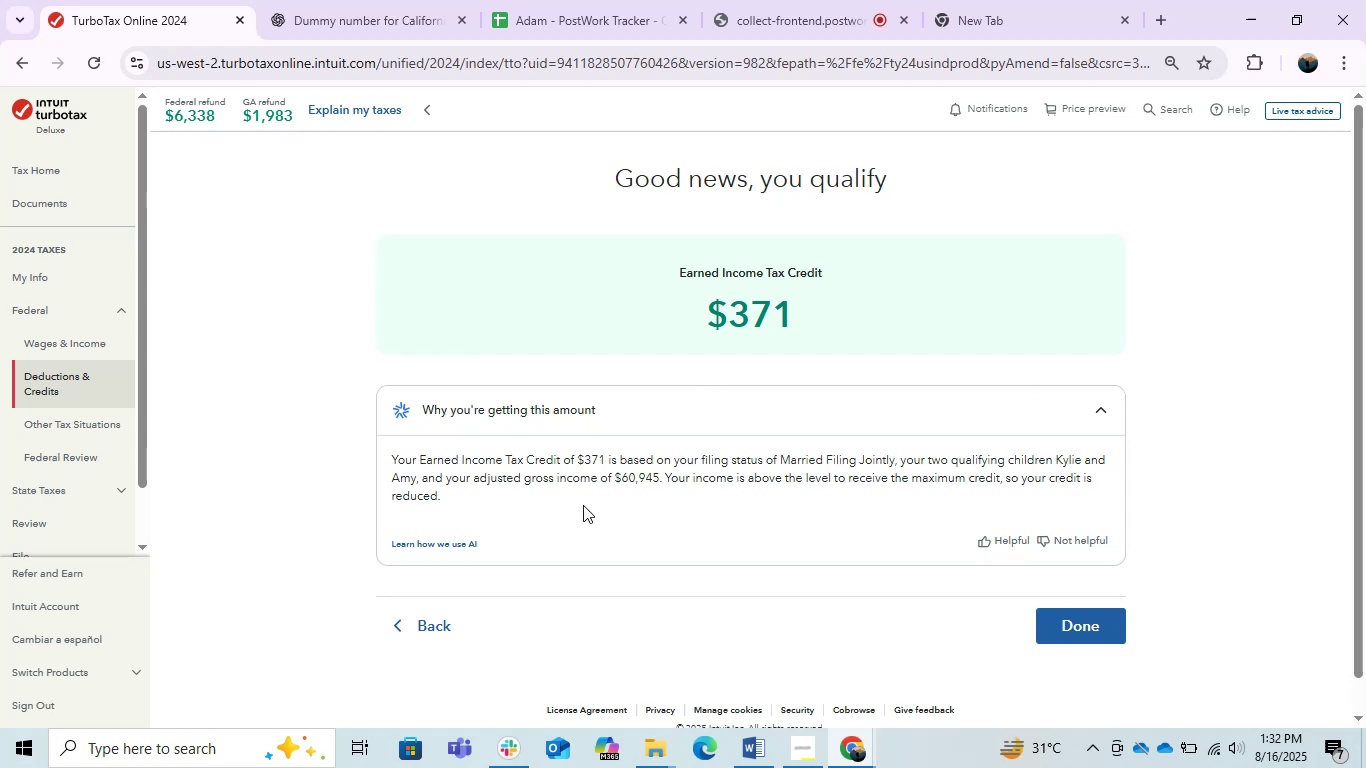 
left_click([1091, 621])
 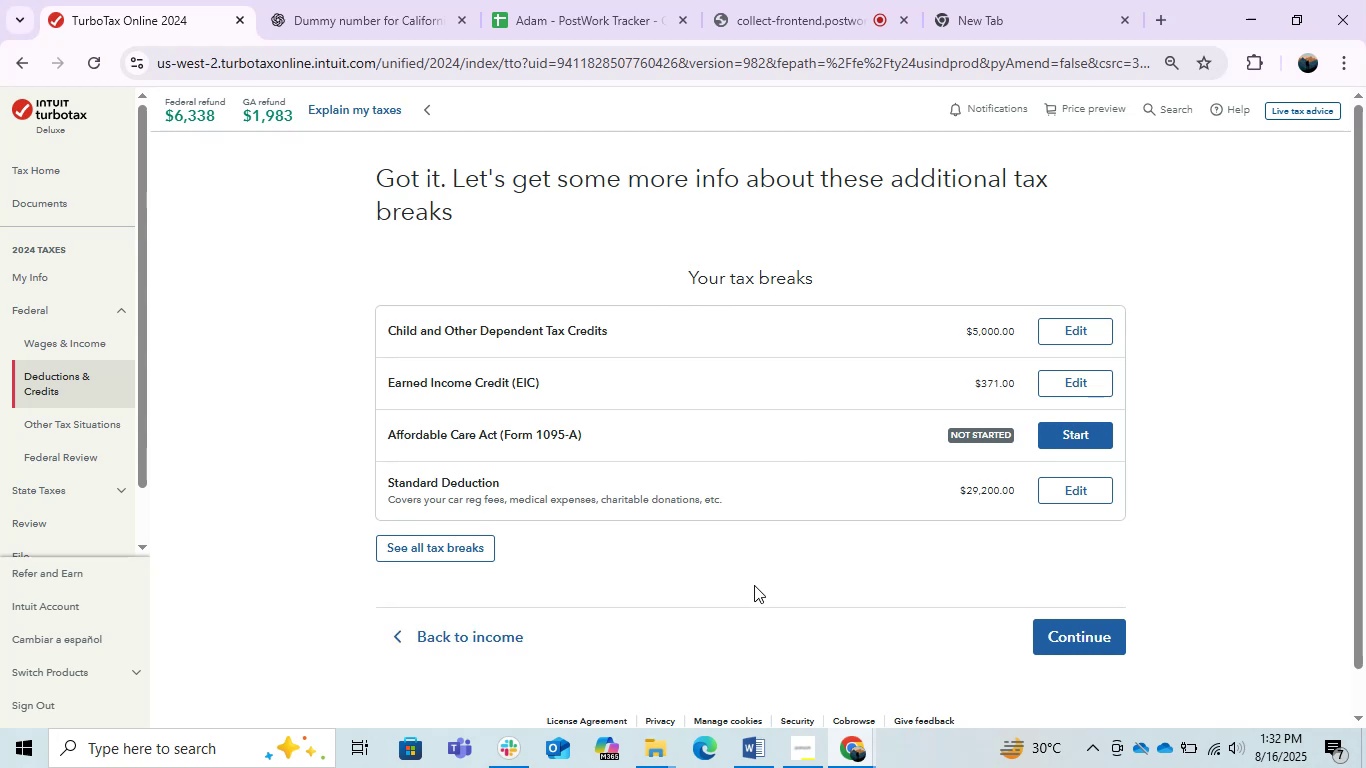 
wait(14.63)
 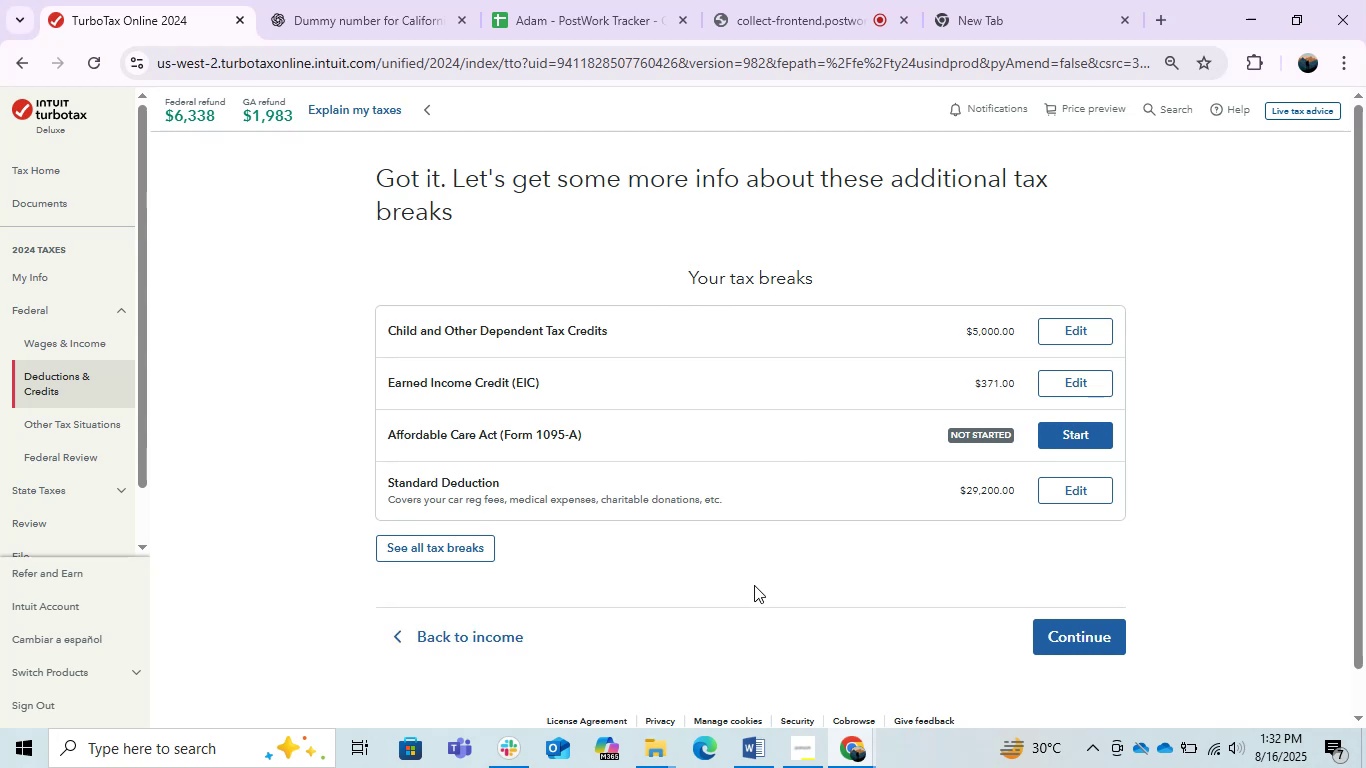 
double_click([1072, 391])
 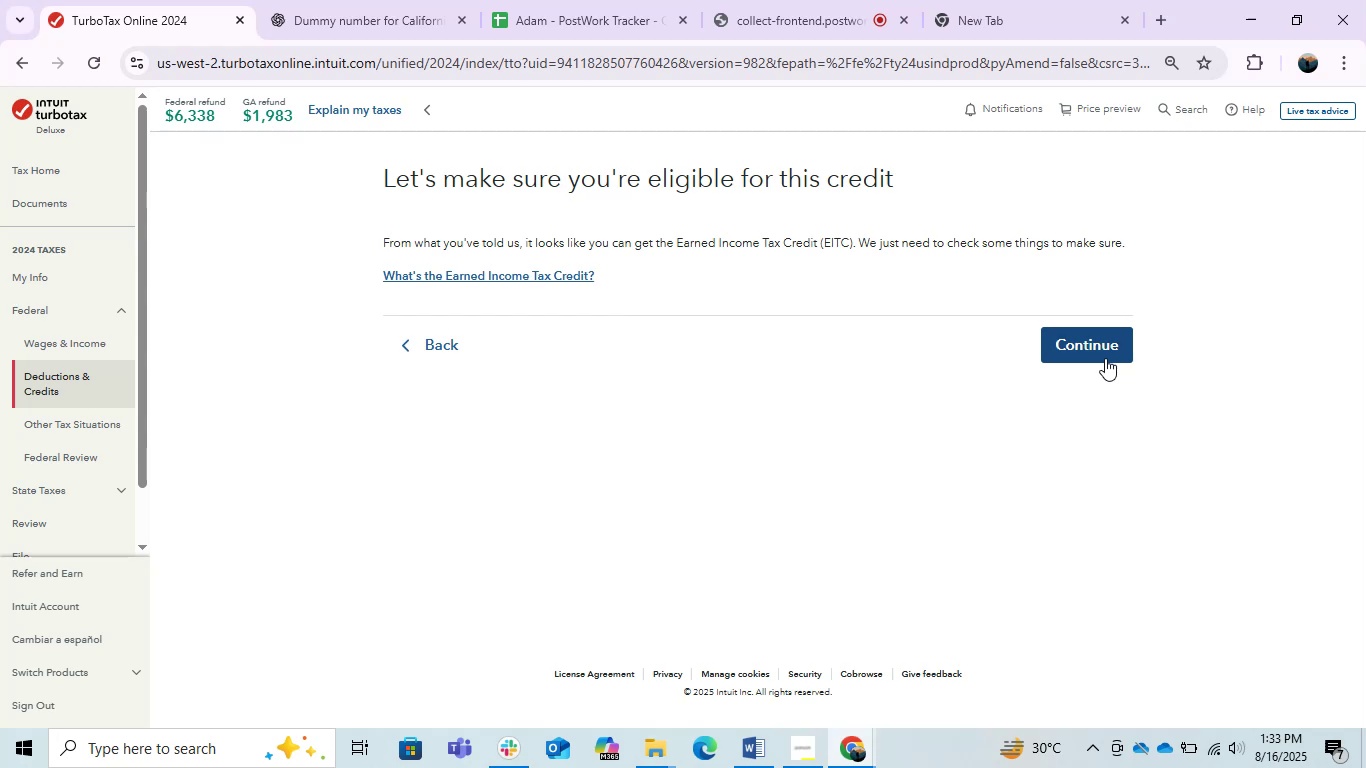 
wait(13.47)
 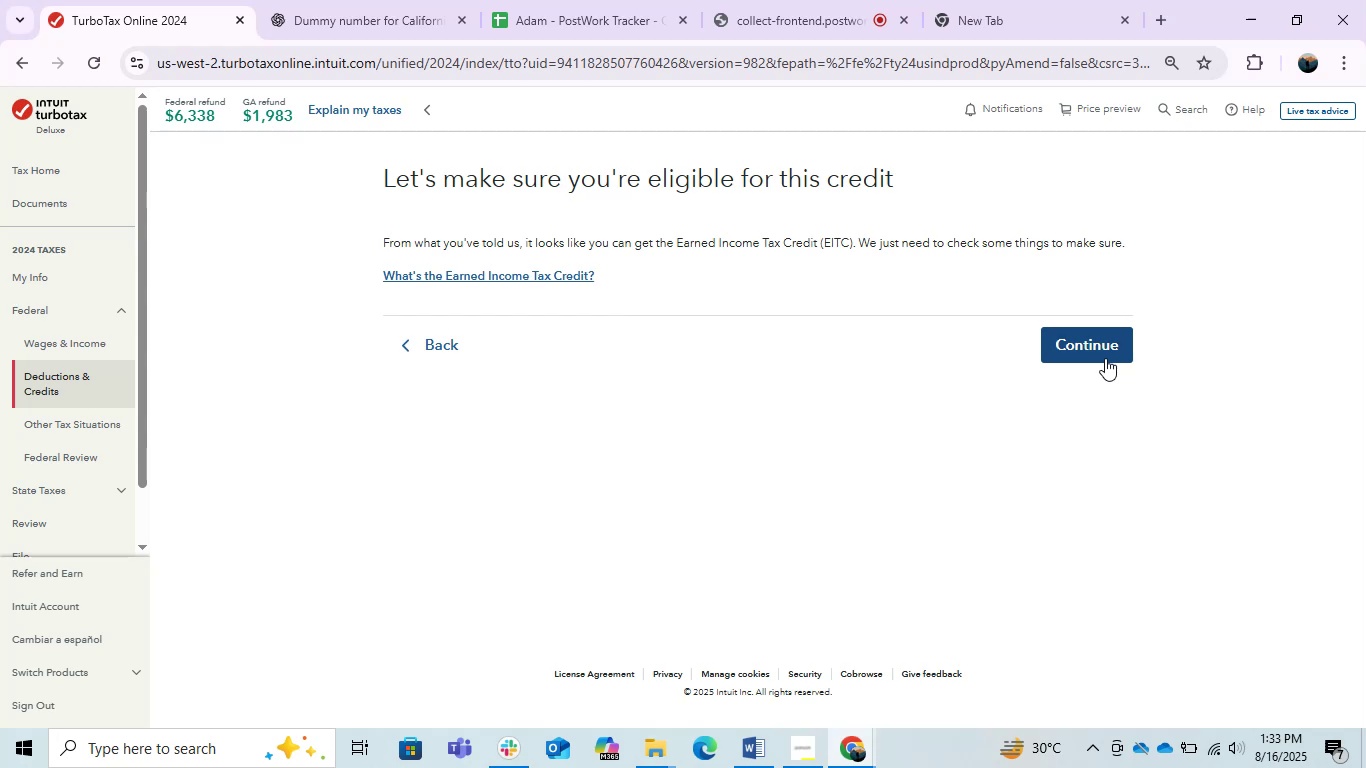 
left_click([478, 275])
 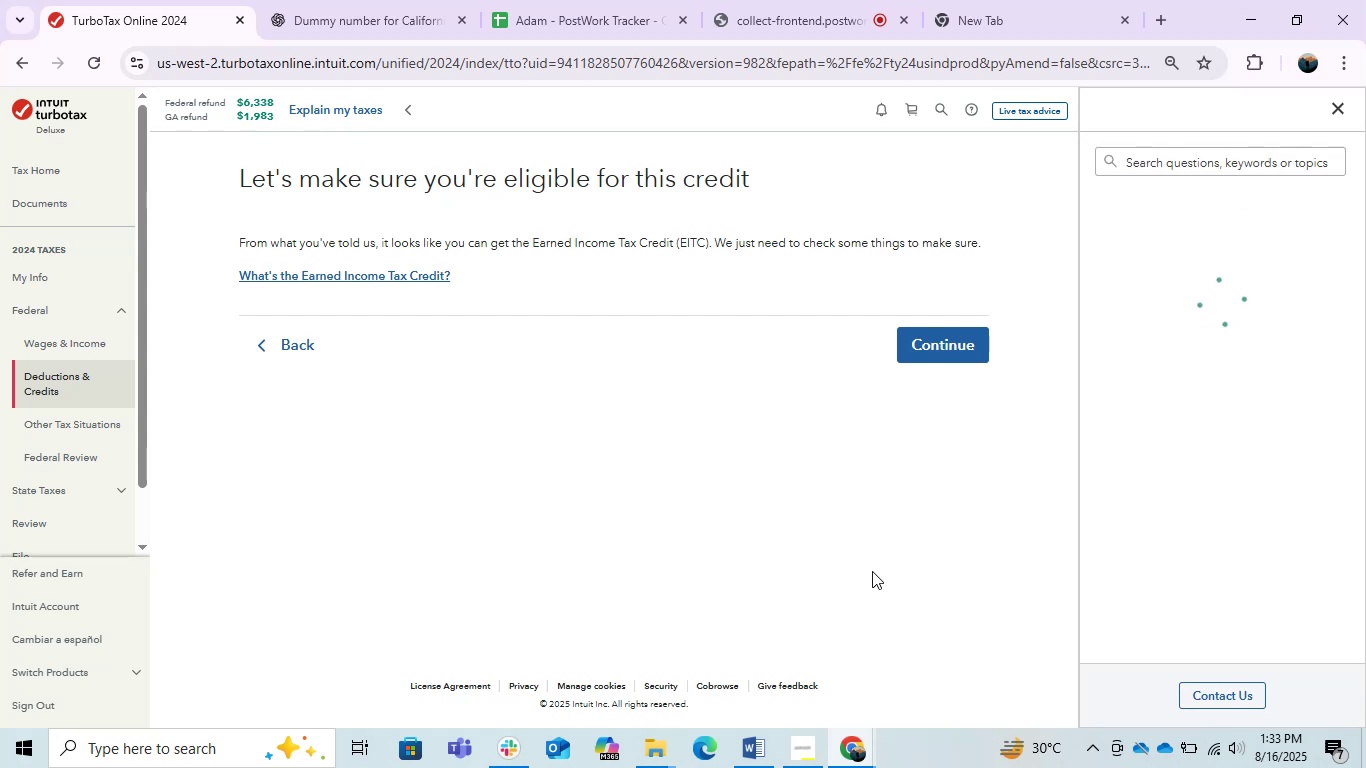 
wait(10.79)
 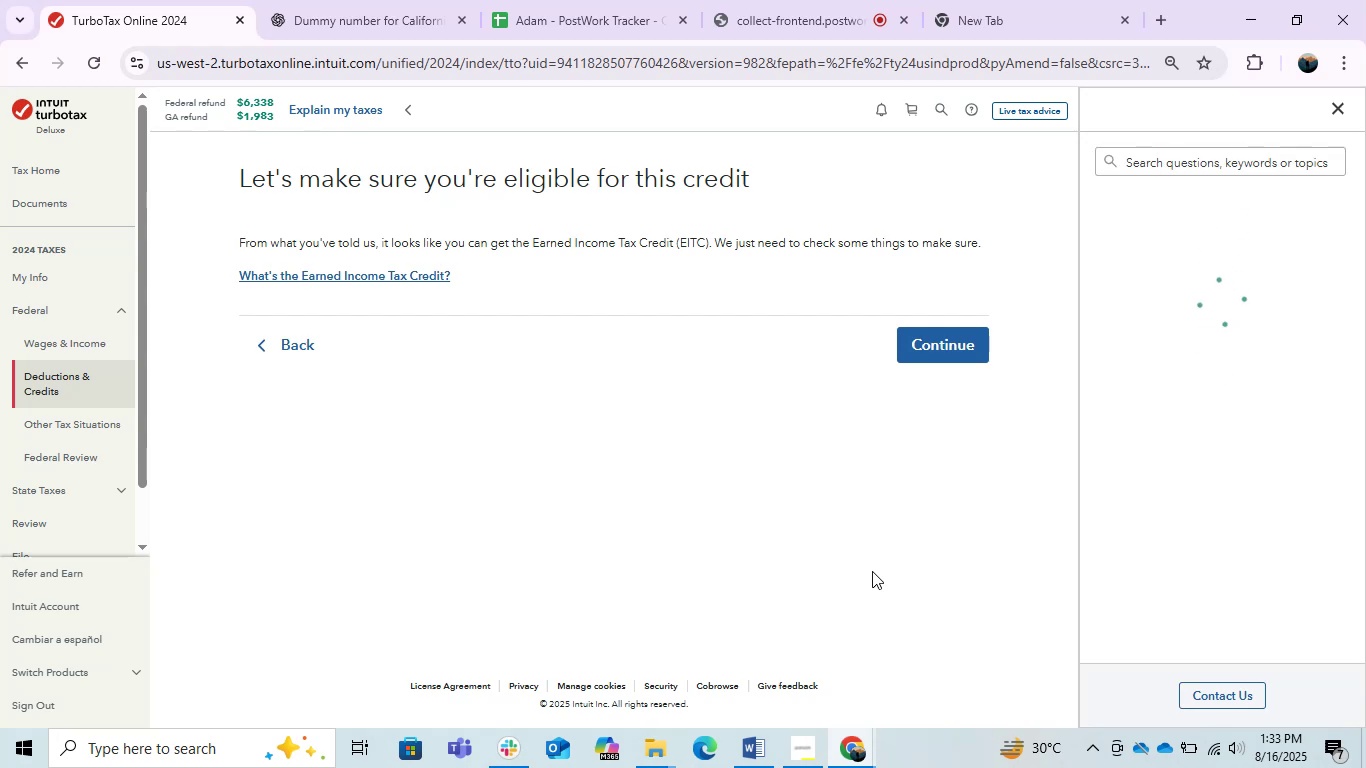 
left_click_drag(start_coordinate=[1355, 403], to_coordinate=[1338, 450])
 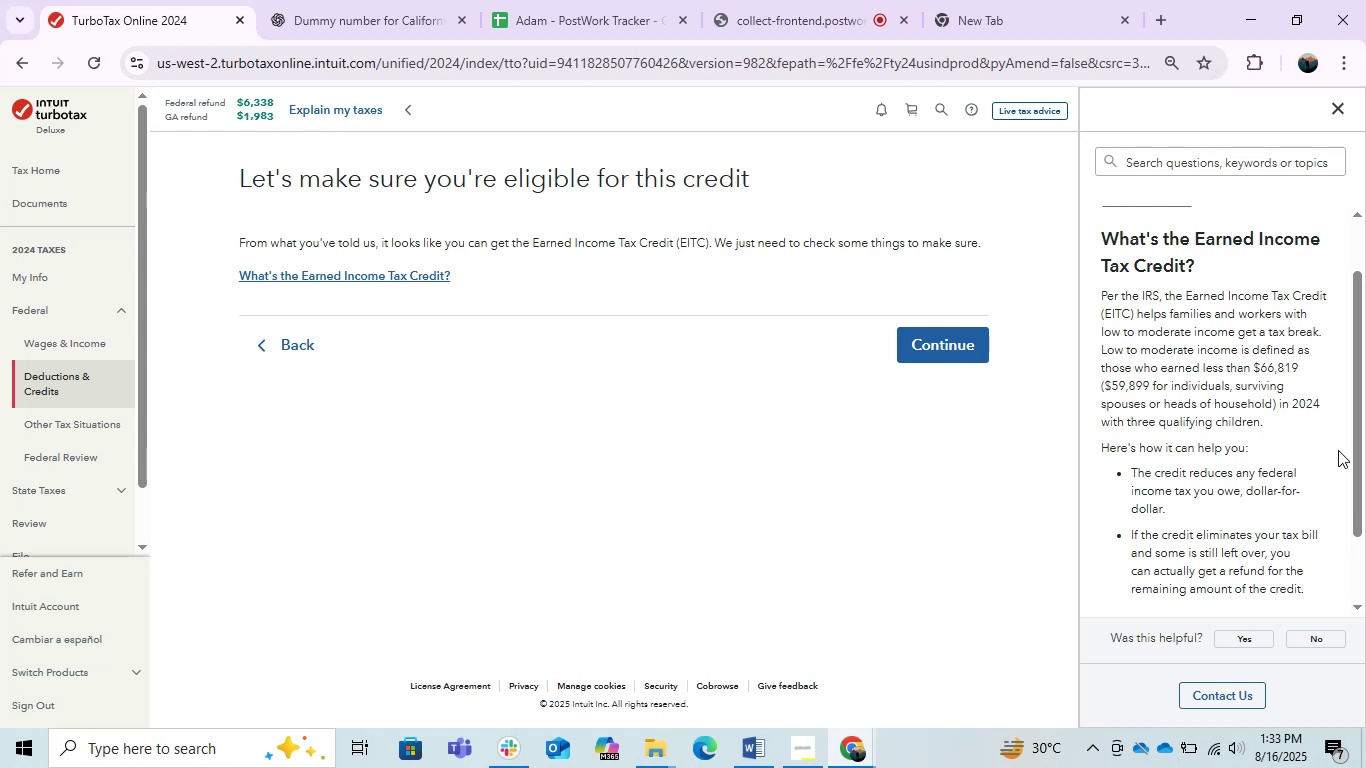 
wait(20.06)
 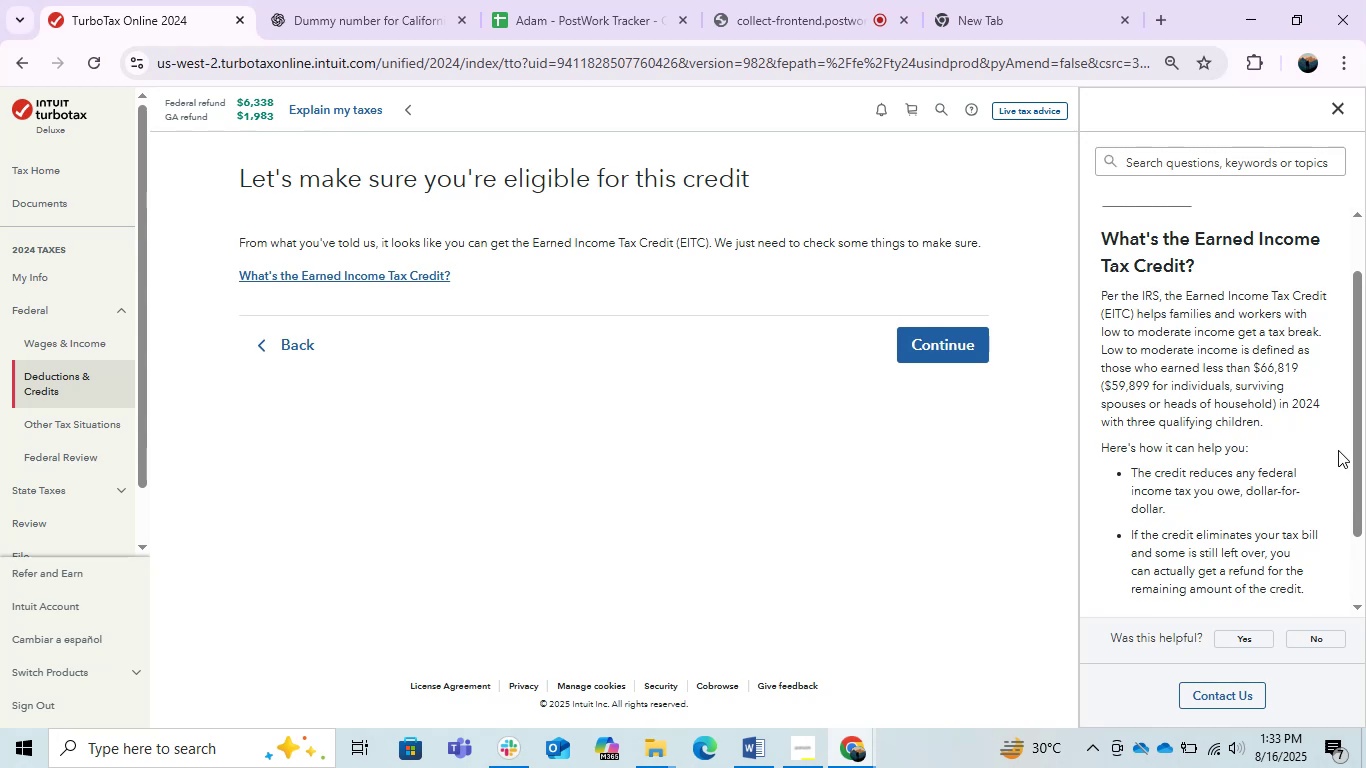 
left_click_drag(start_coordinate=[1365, 449], to_coordinate=[1365, 503])
 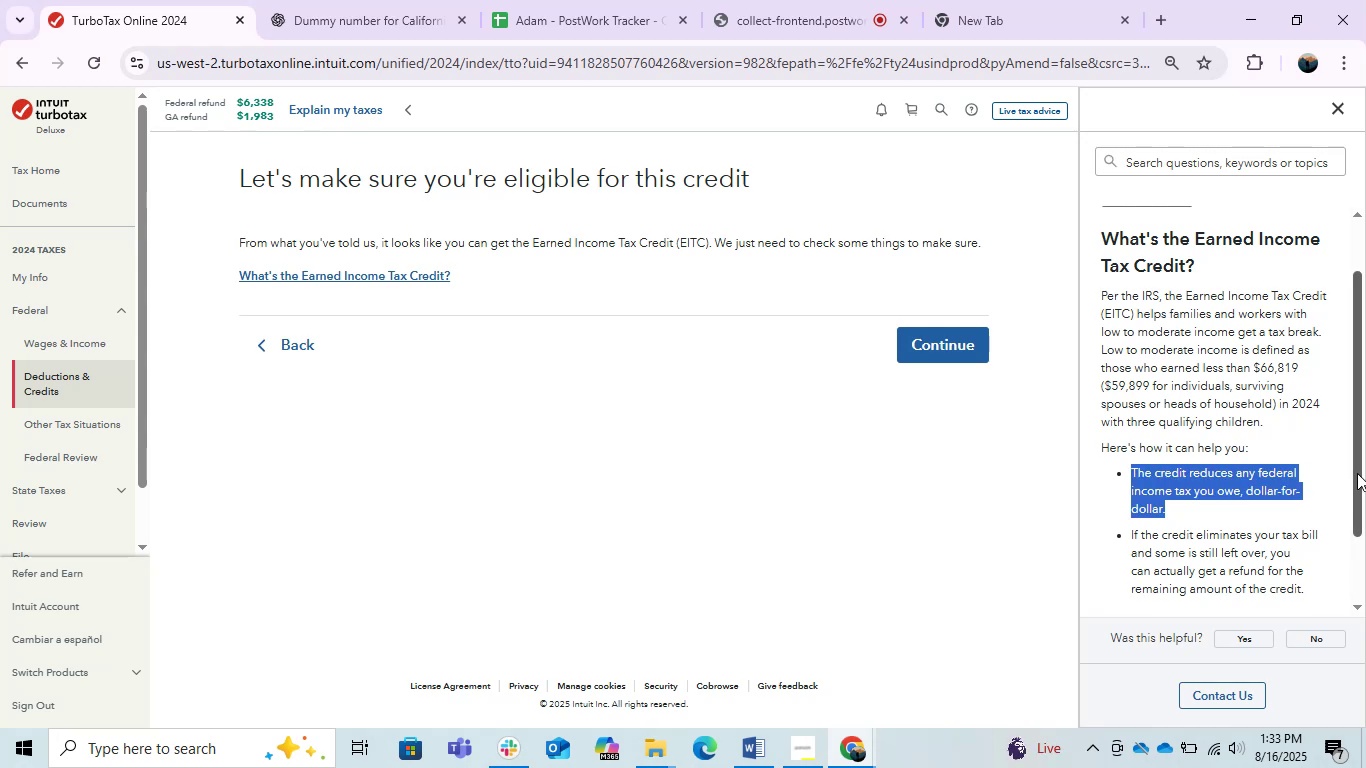 
left_click_drag(start_coordinate=[1354, 471], to_coordinate=[1341, 601])
 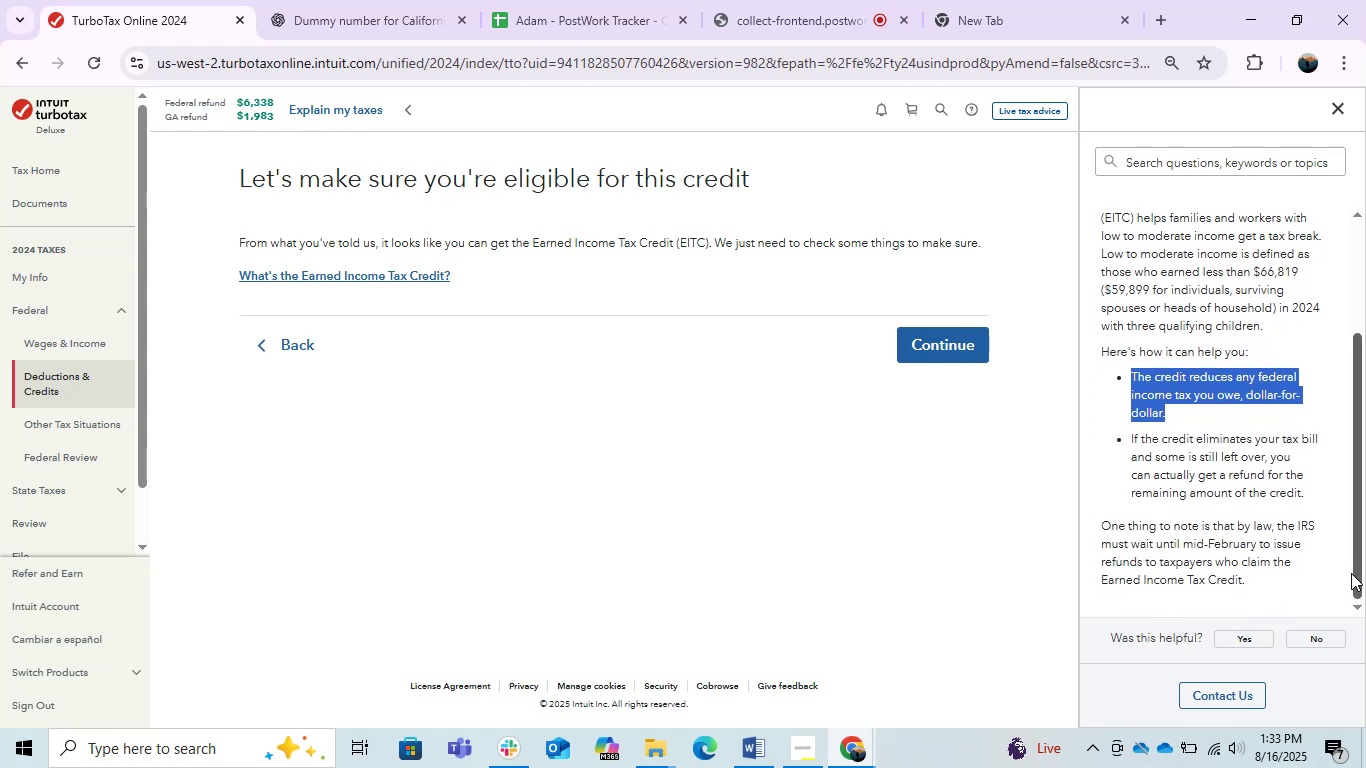 
wait(8.16)
 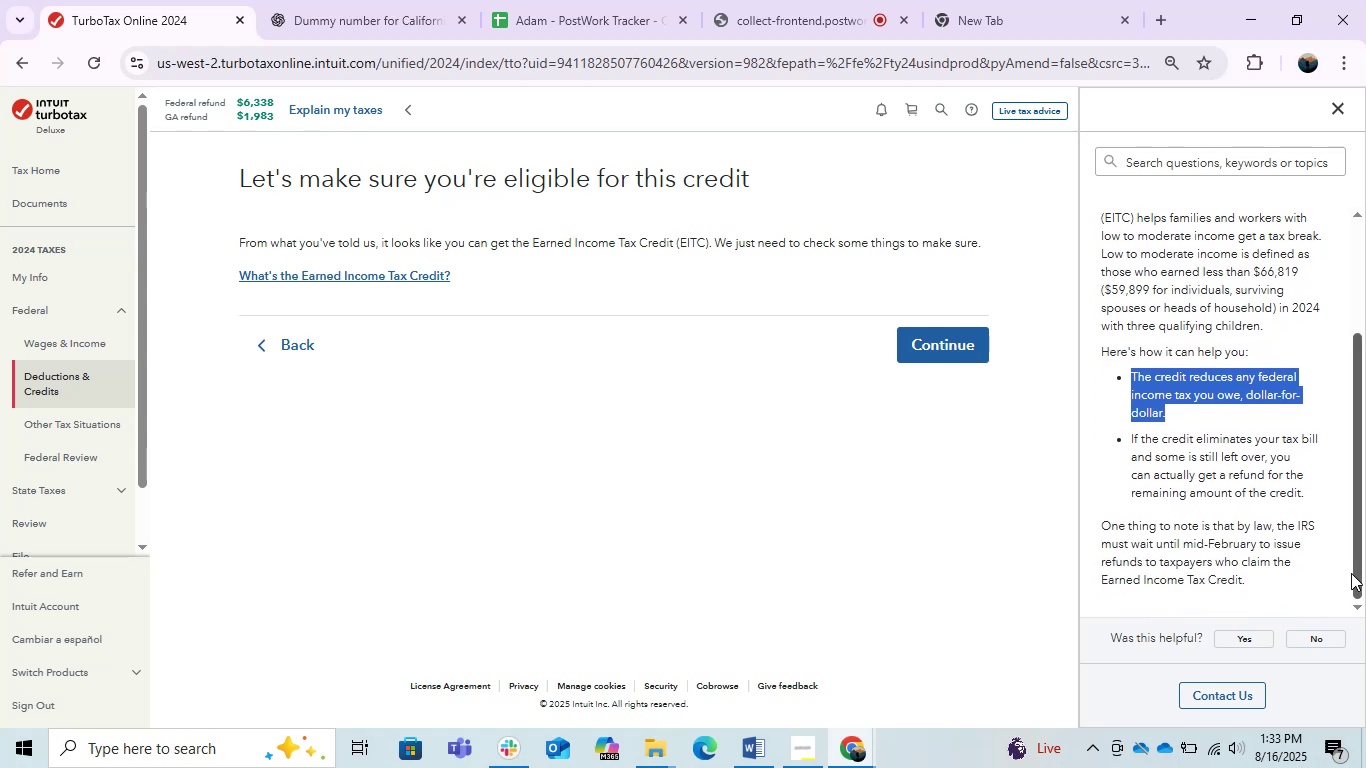 
left_click_drag(start_coordinate=[1351, 573], to_coordinate=[1361, 518])
 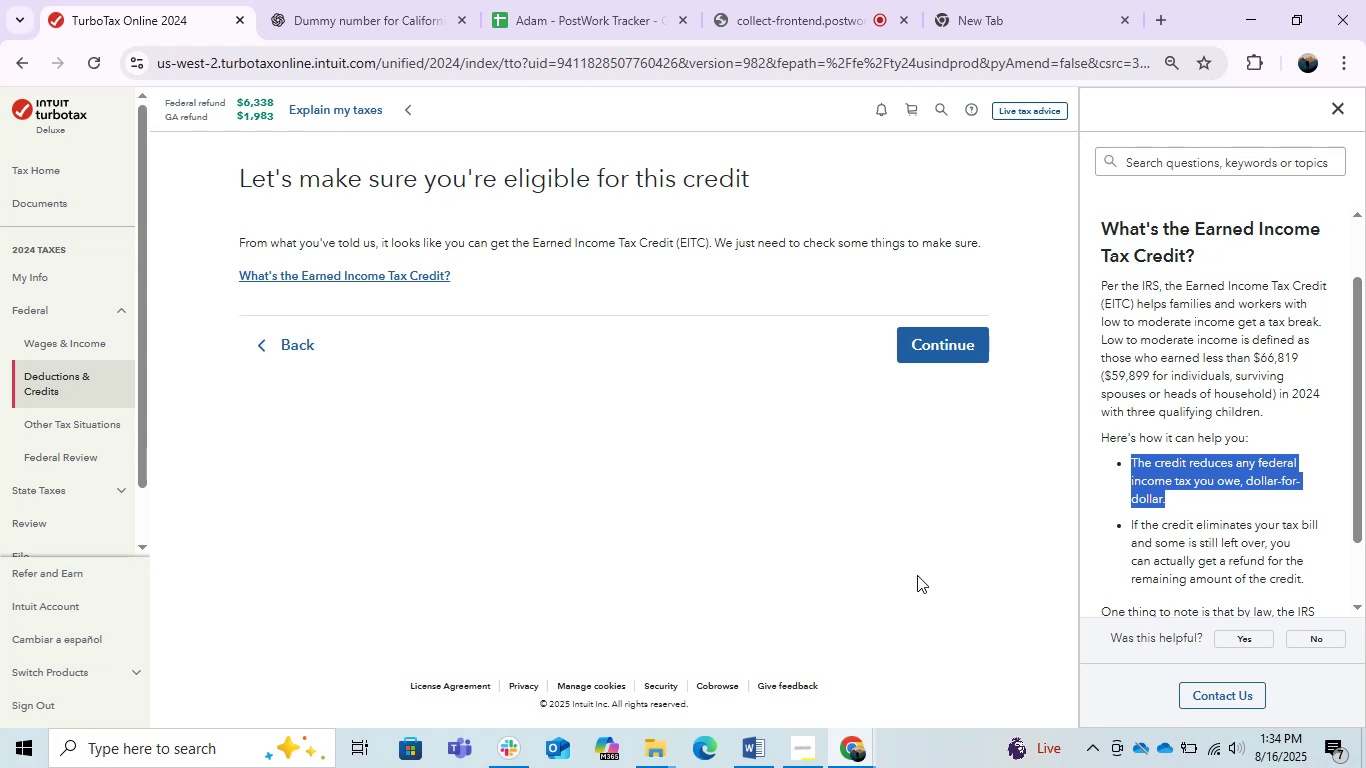 
left_click([901, 566])
 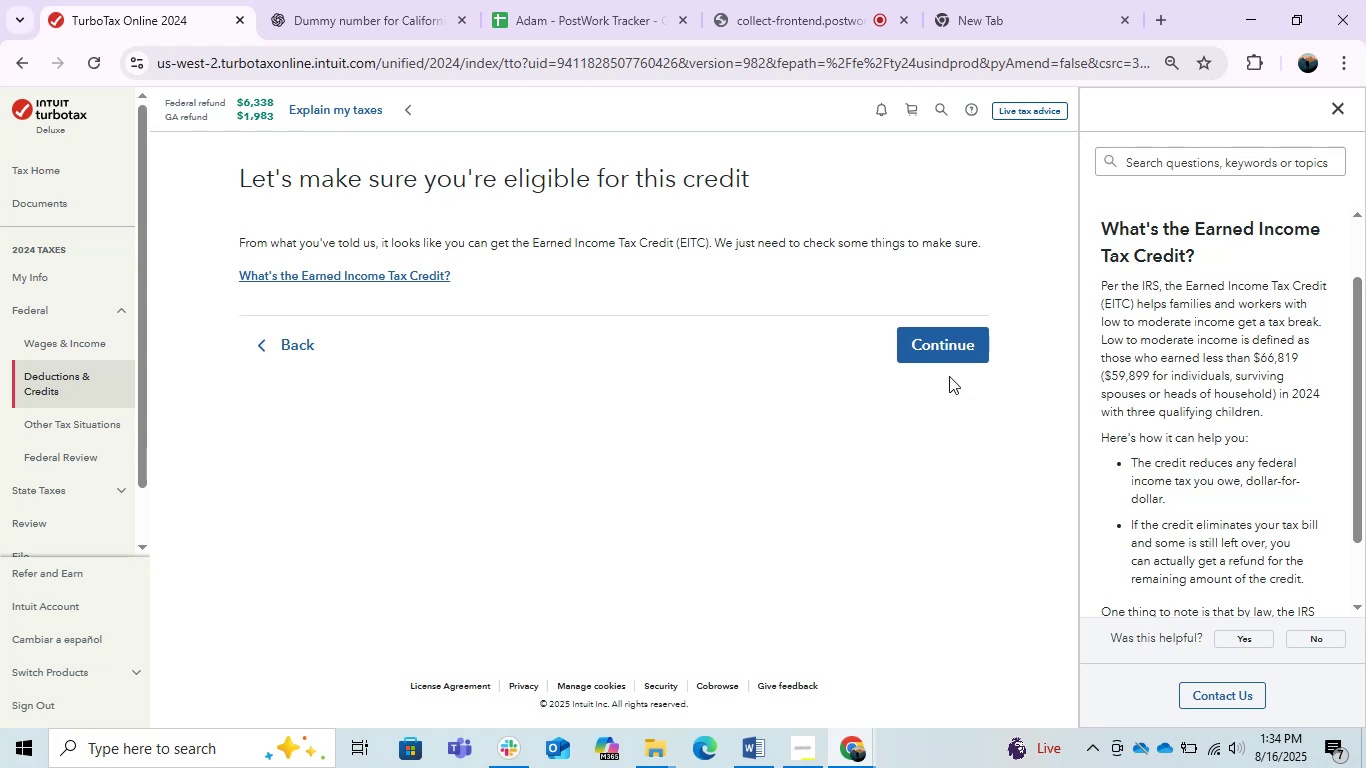 
left_click([946, 345])
 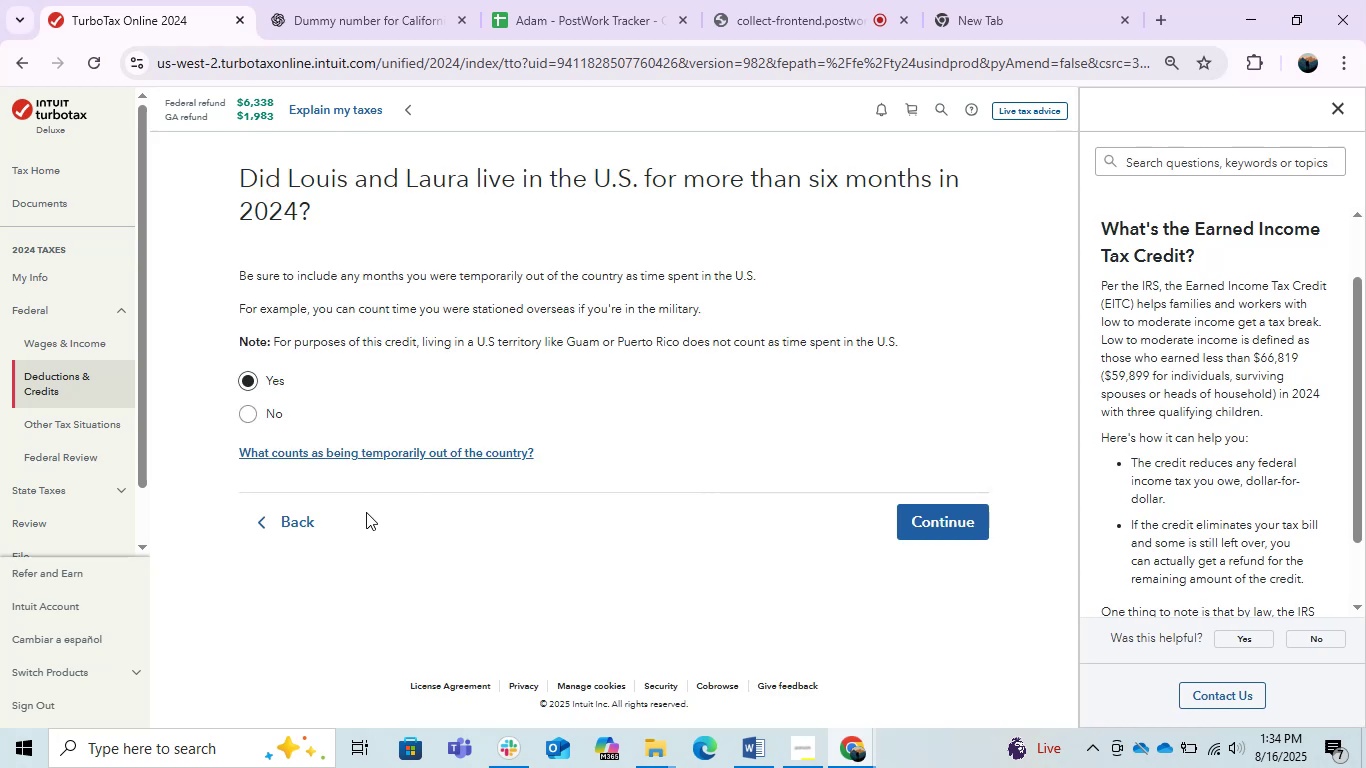 
wait(13.85)
 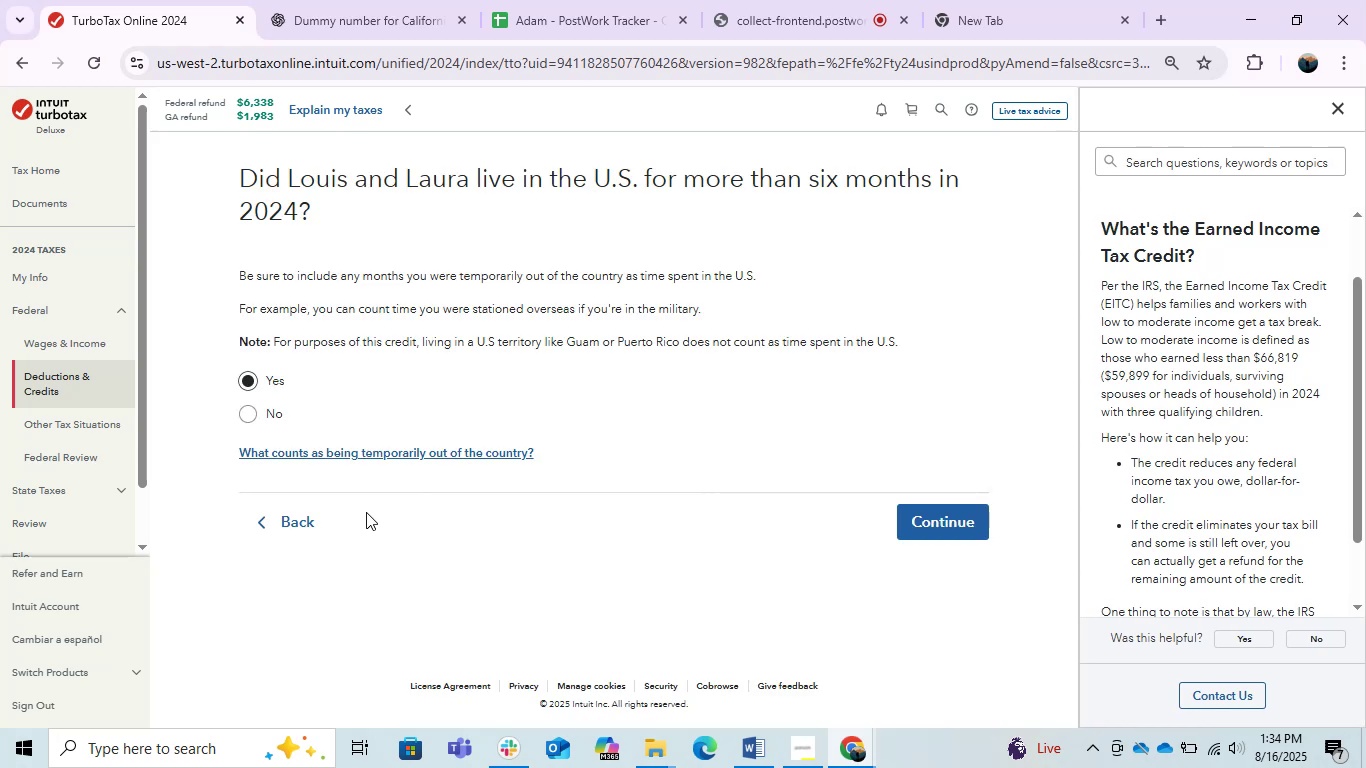 
left_click([912, 527])
 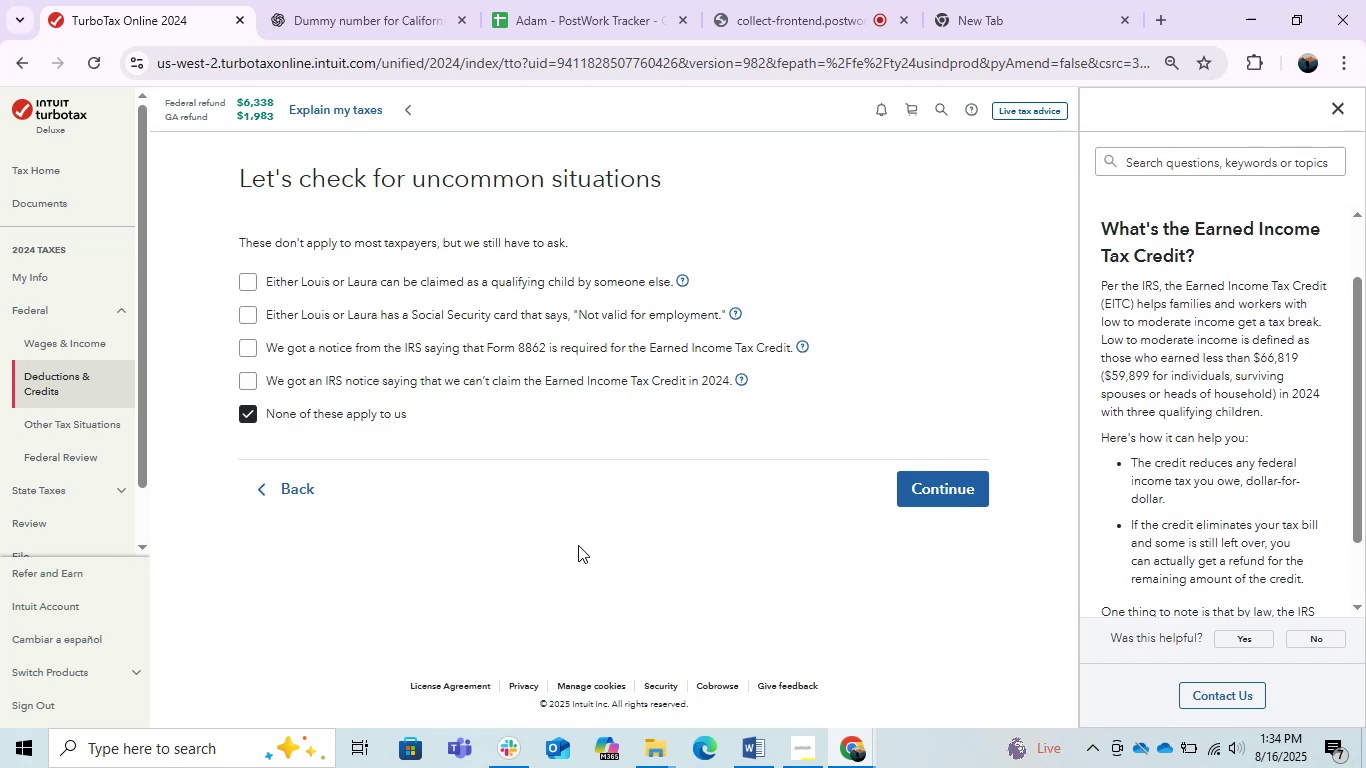 
left_click([922, 476])
 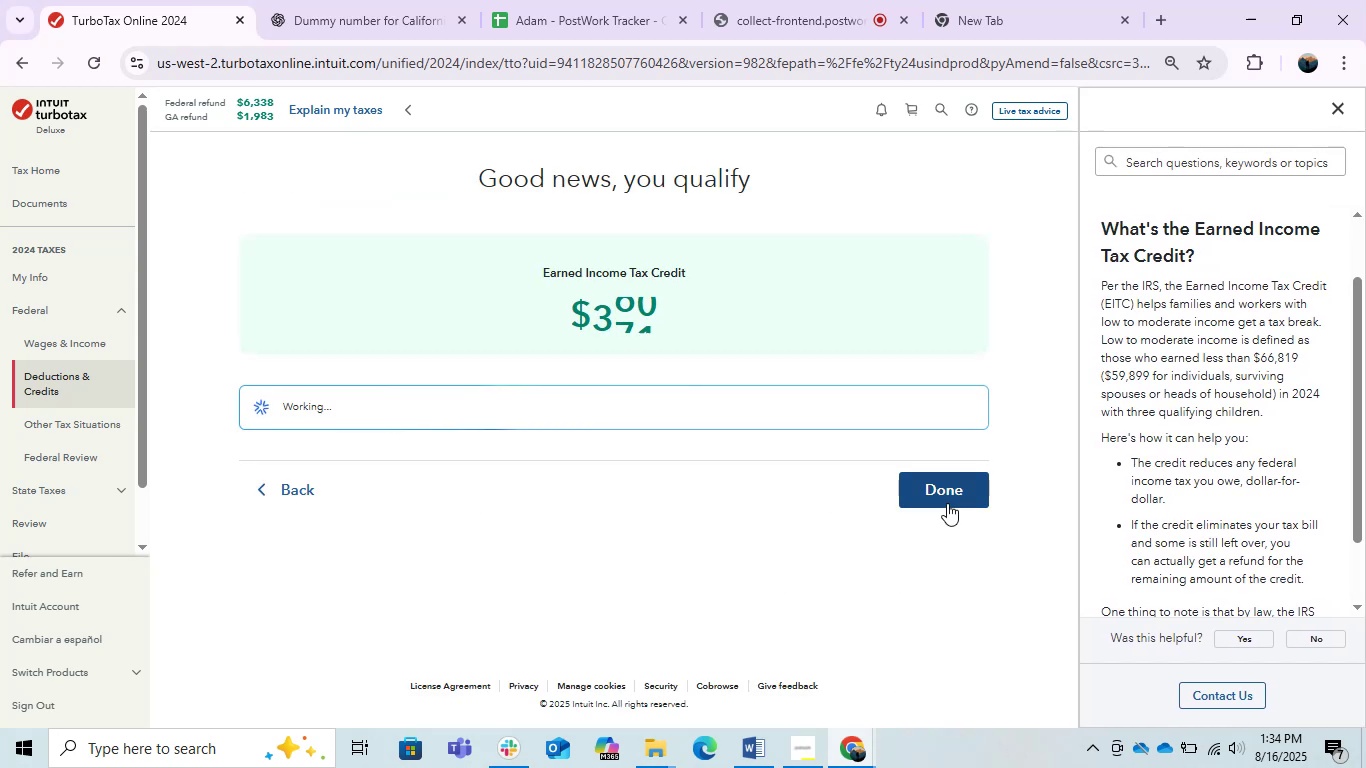 
left_click([939, 495])
 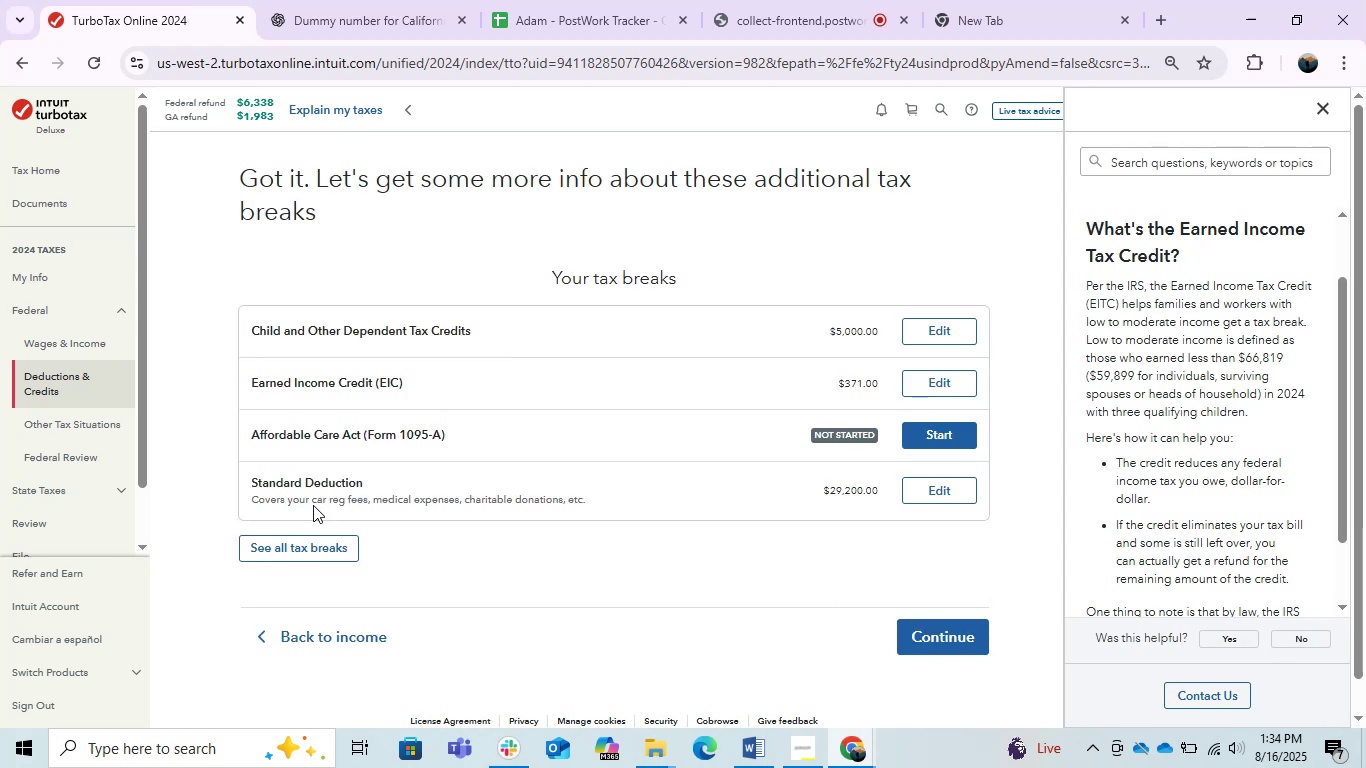 
left_click([1315, 106])
 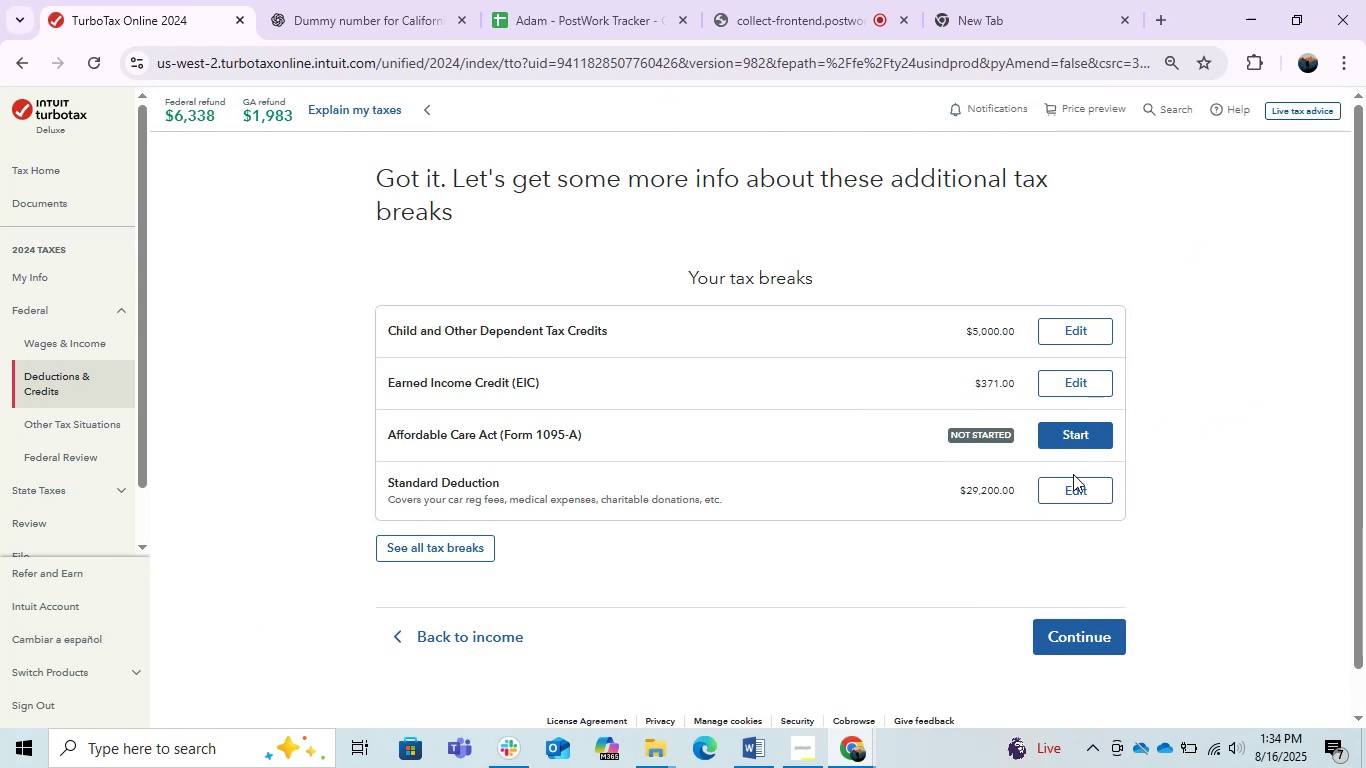 
left_click([1071, 424])
 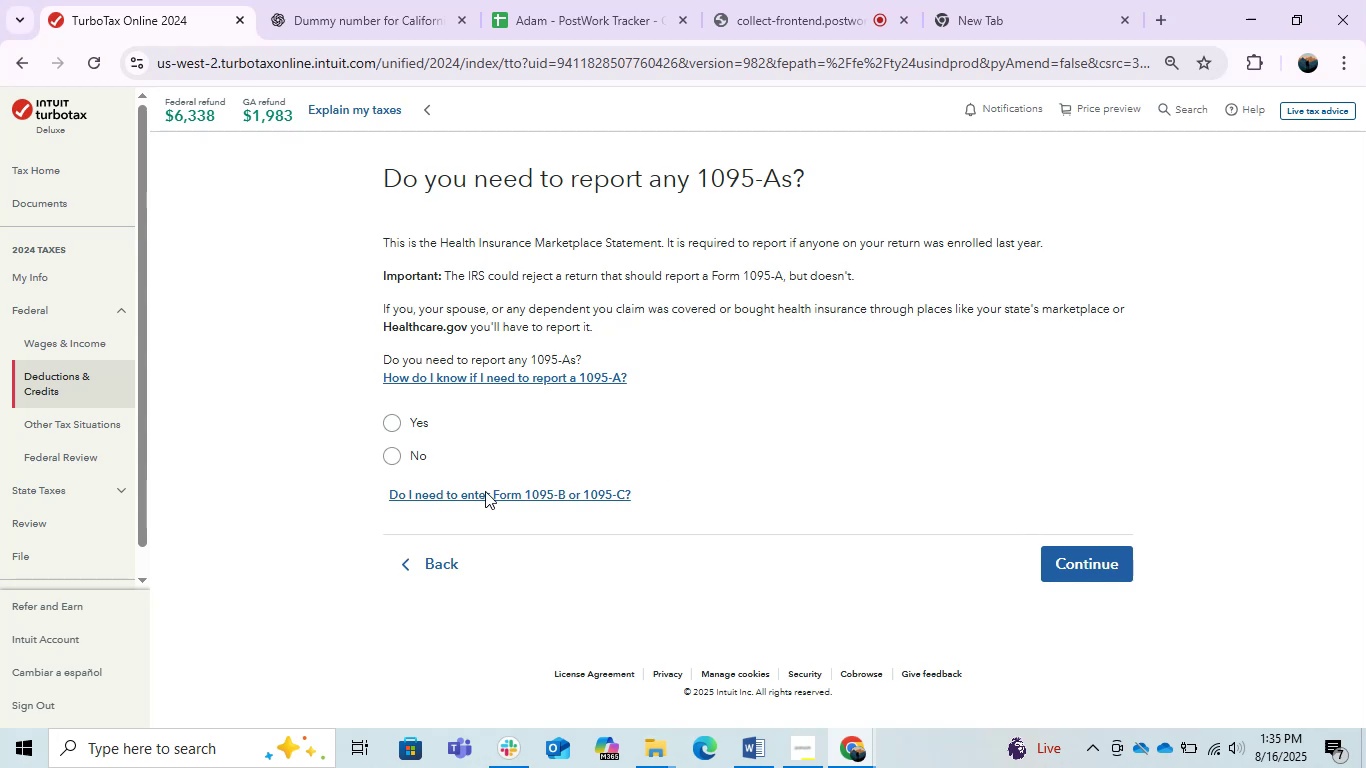 
wait(5.98)
 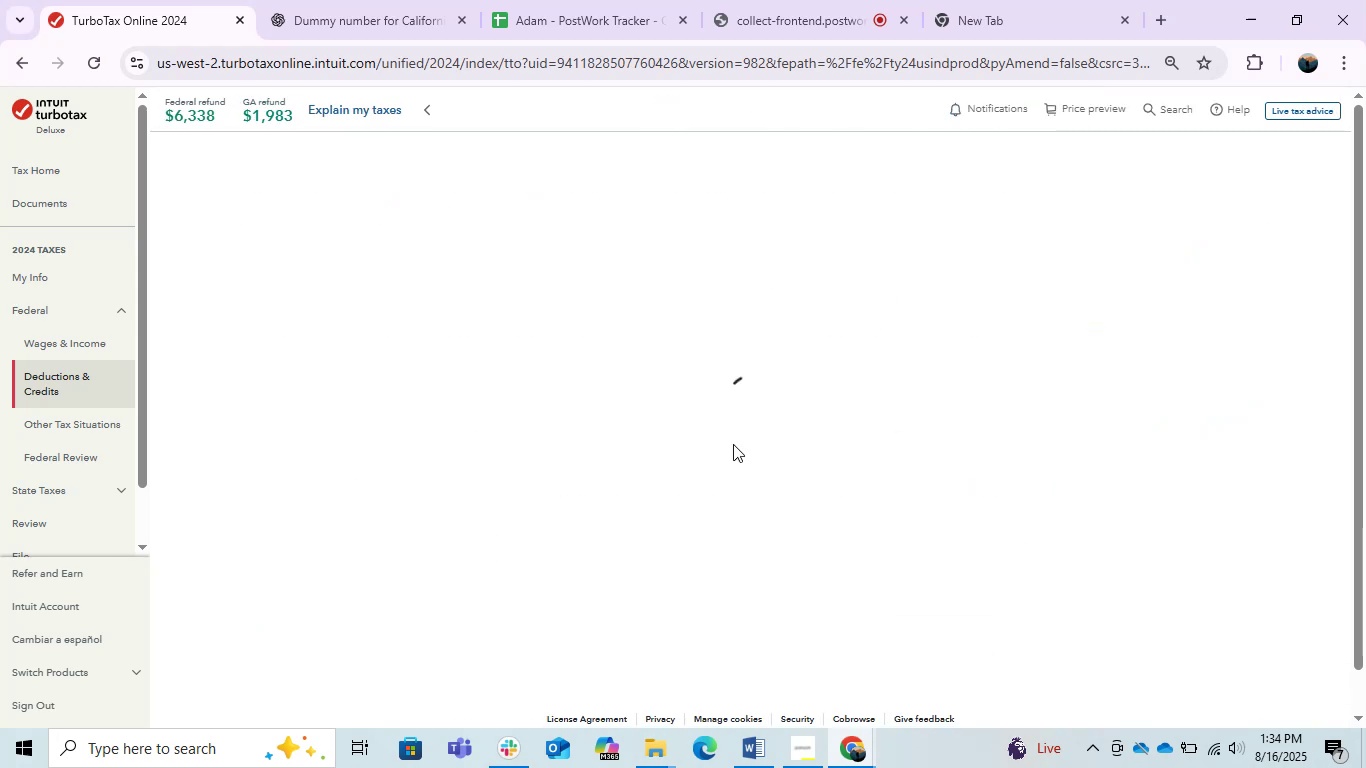 
left_click([395, 455])
 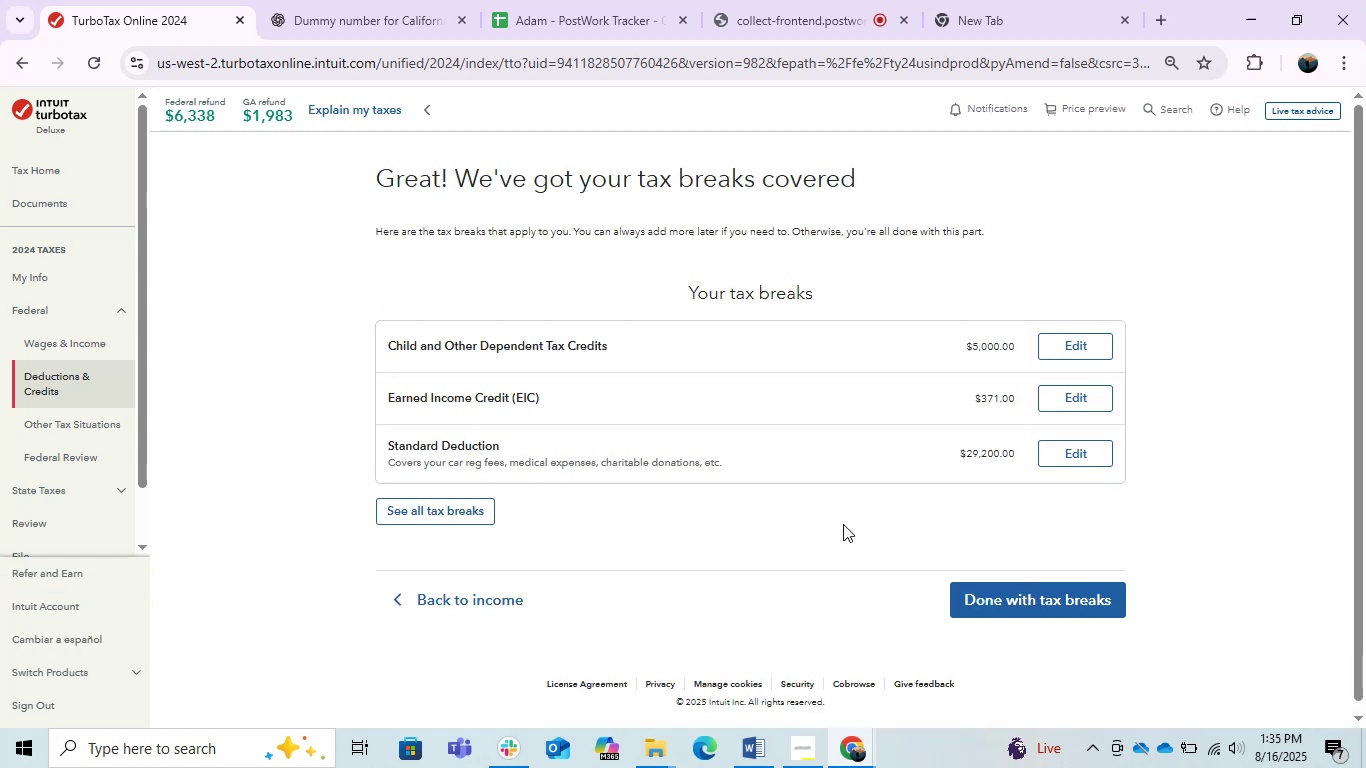 
wait(7.76)
 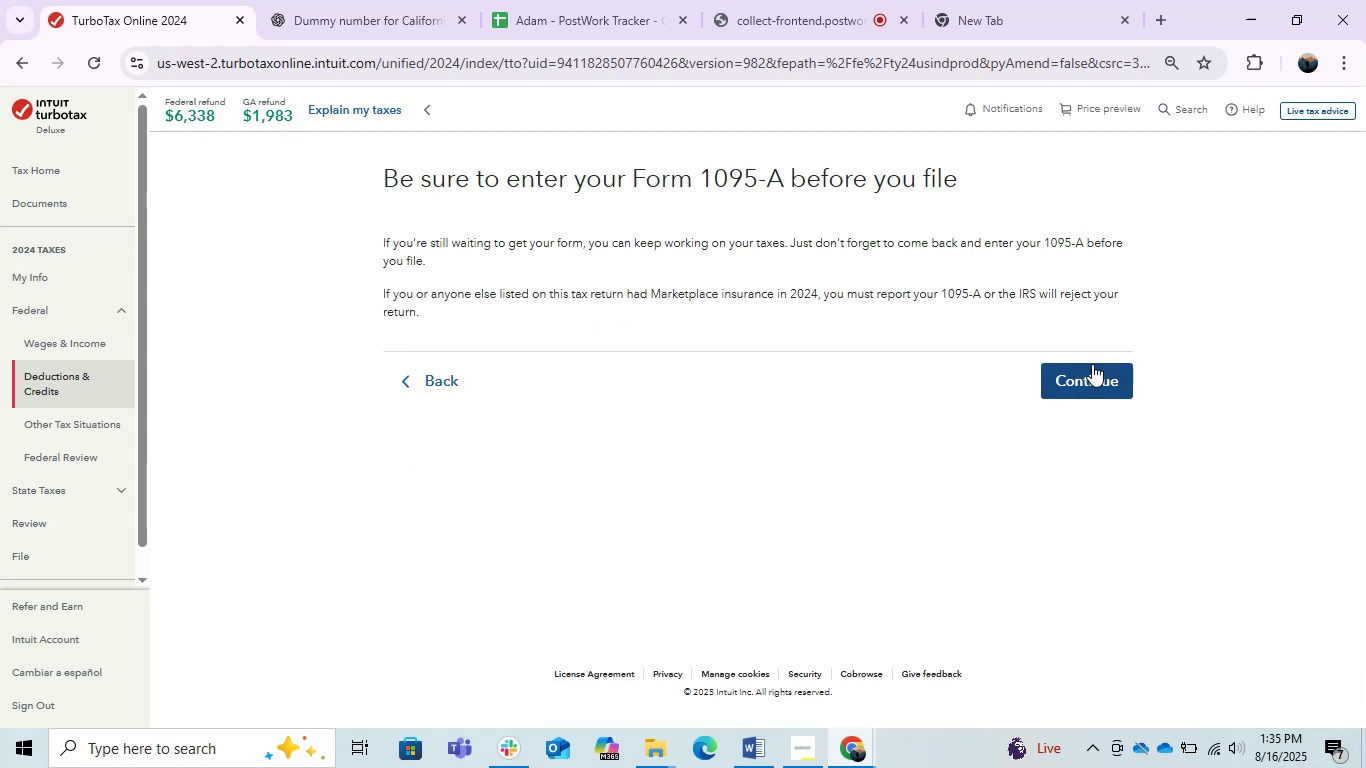 
left_click([1041, 601])
 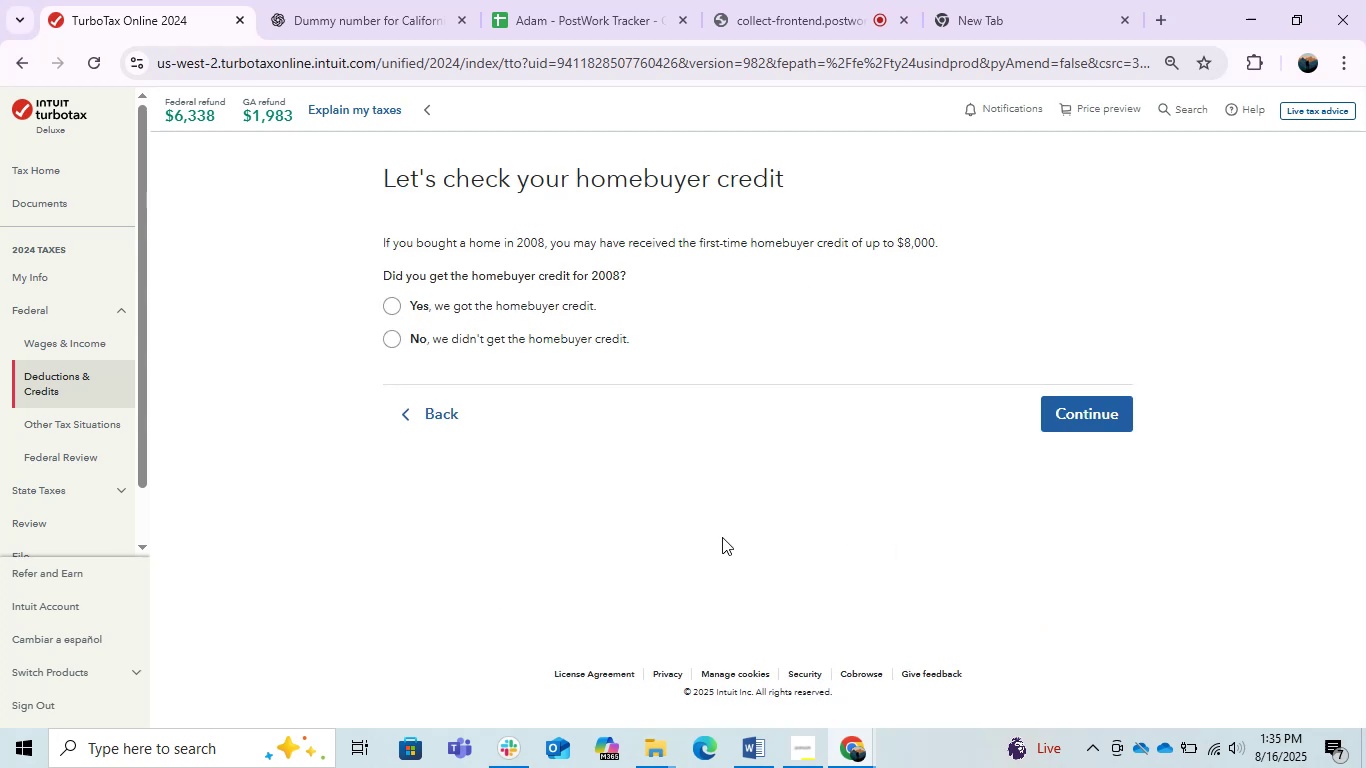 
wait(6.18)
 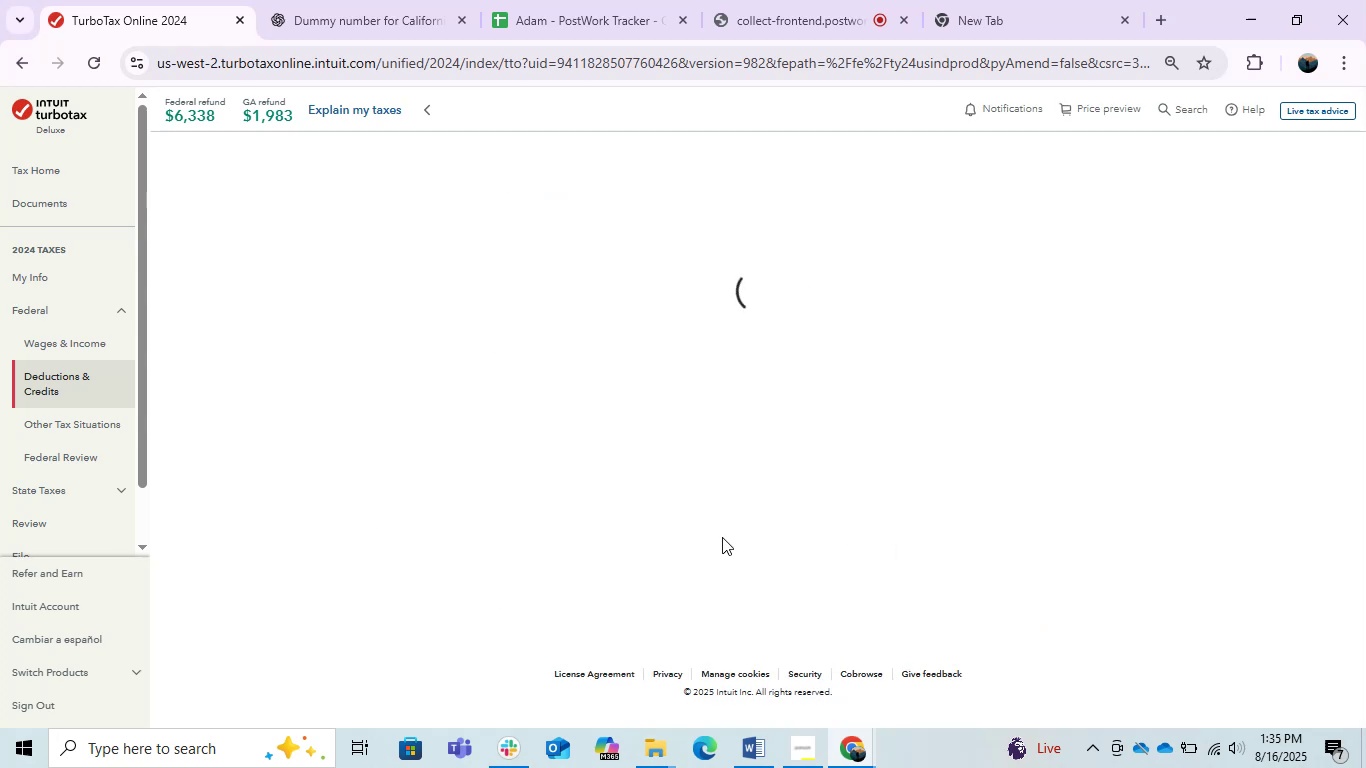 
left_click([510, 344])
 